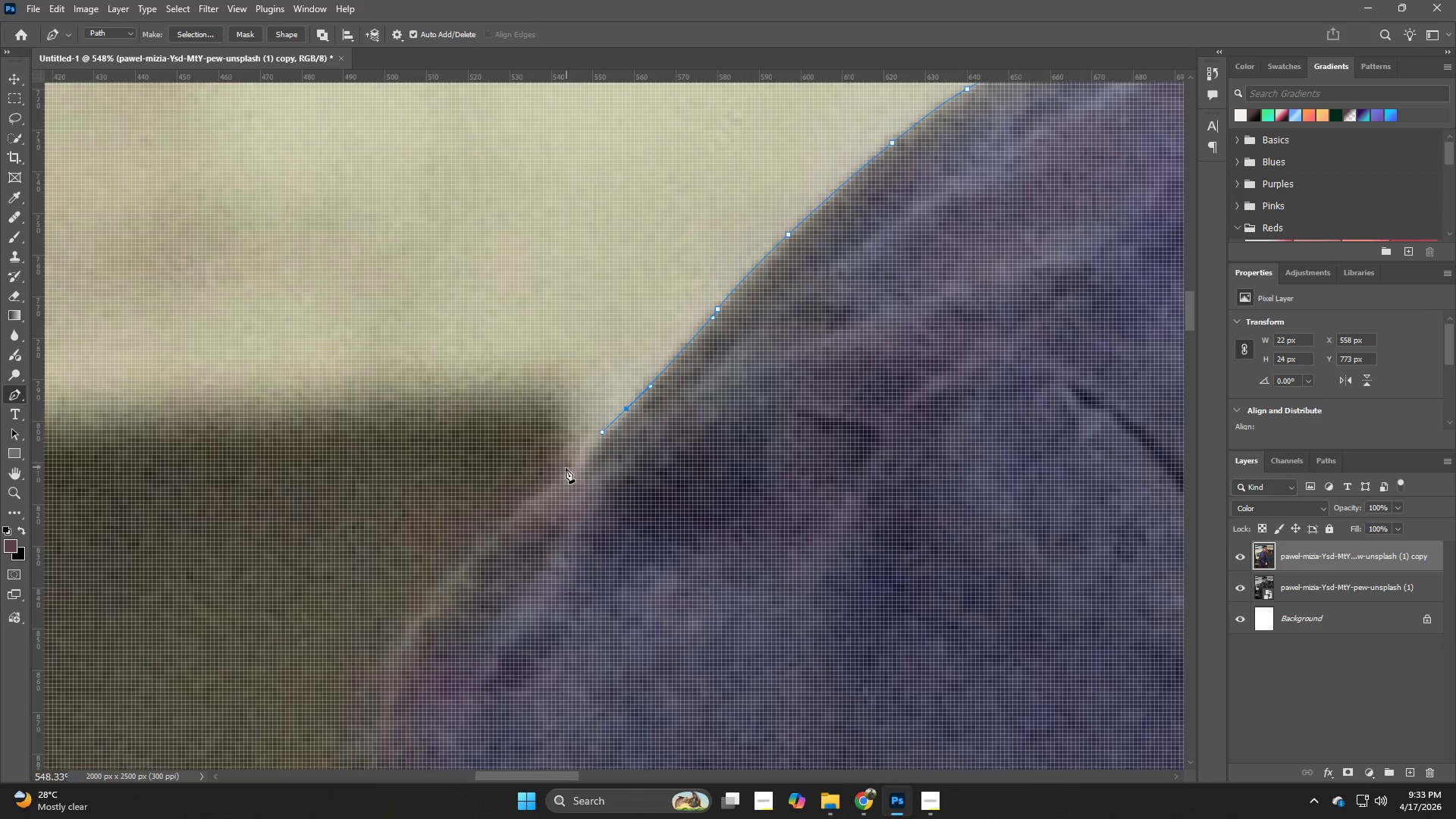 
left_click_drag(start_coordinate=[559, 476], to_coordinate=[541, 491])
 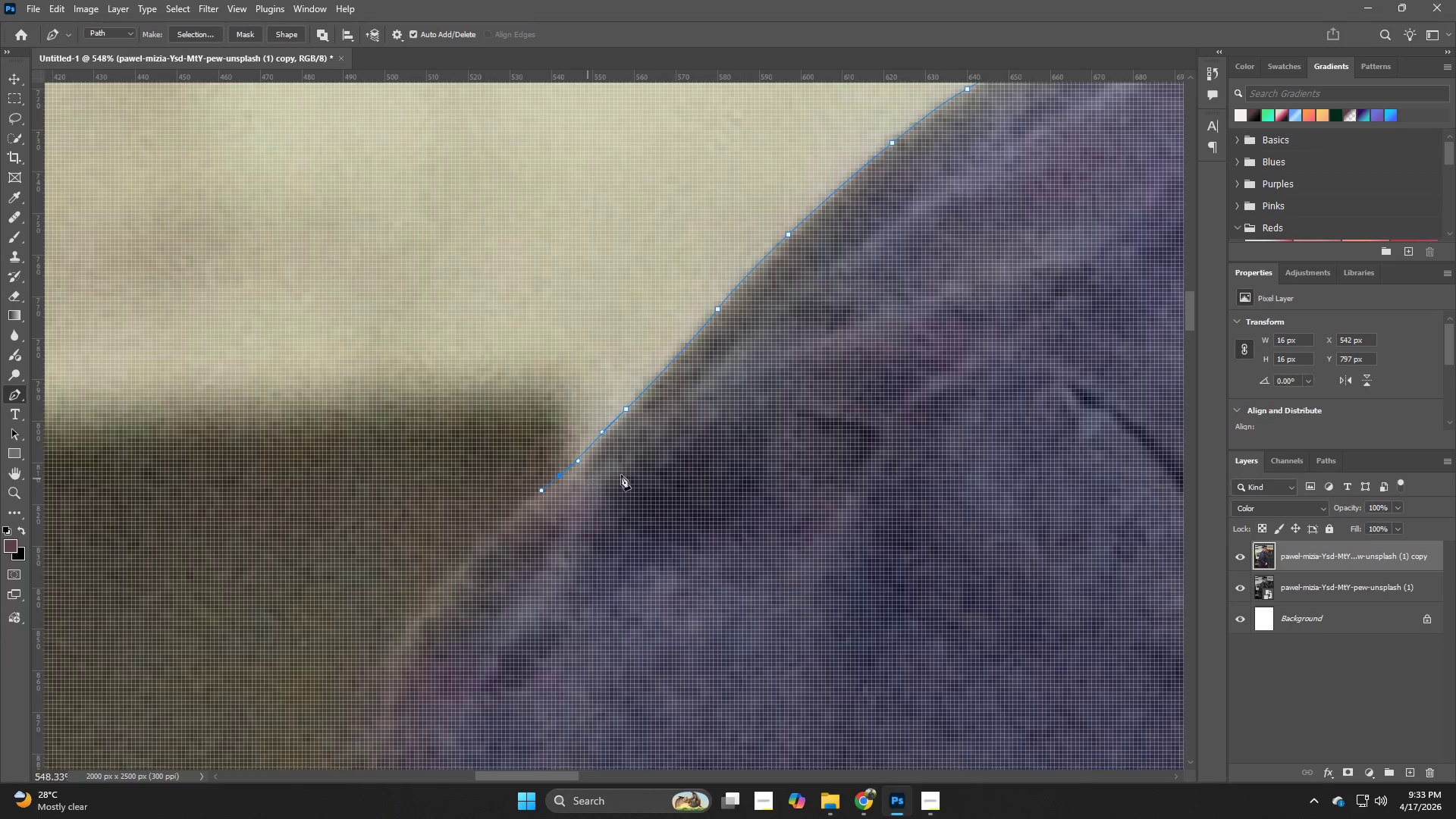 
hold_key(key=Z, duration=0.39)
 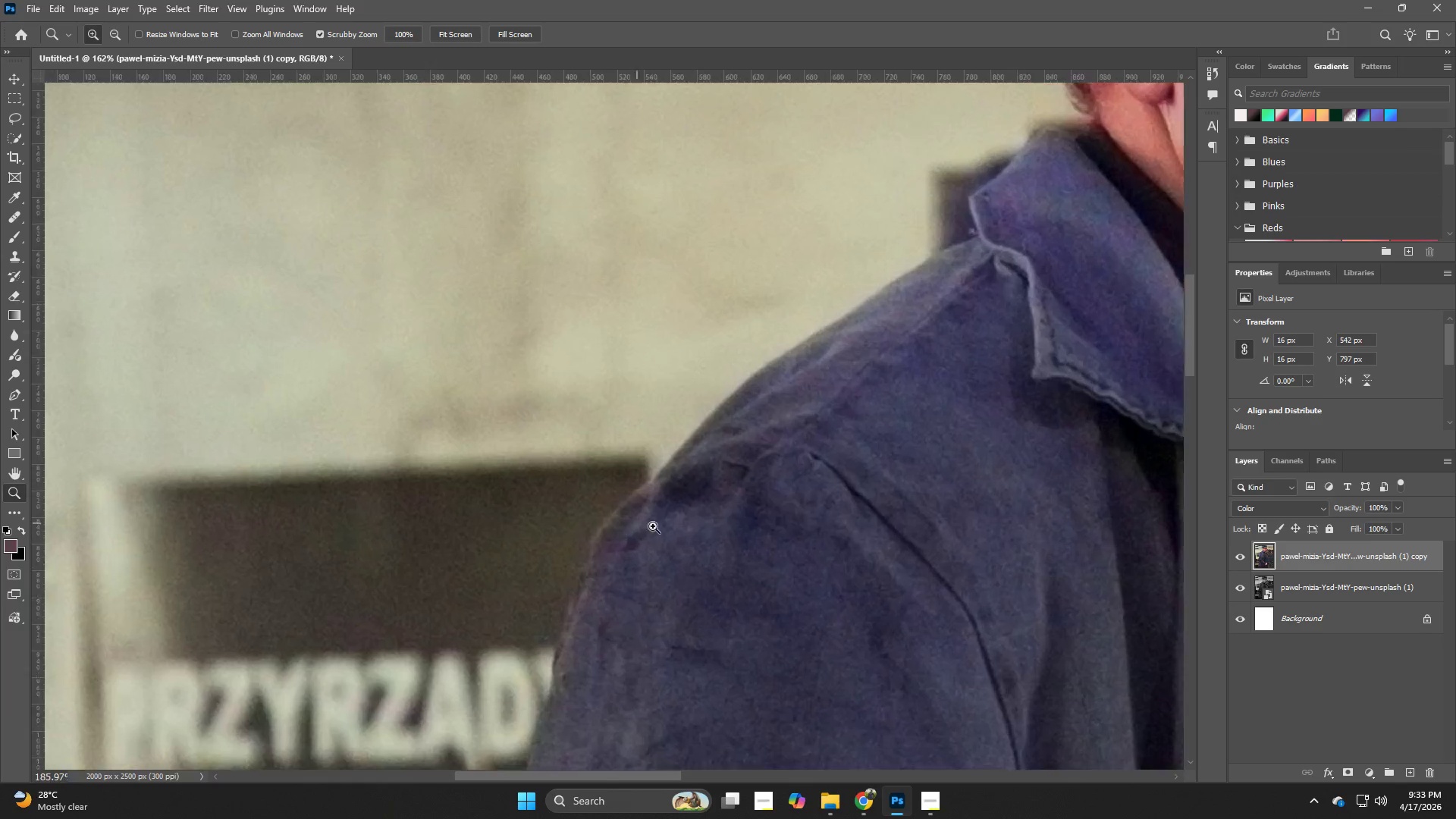 
left_click_drag(start_coordinate=[680, 489], to_coordinate=[604, 516])
 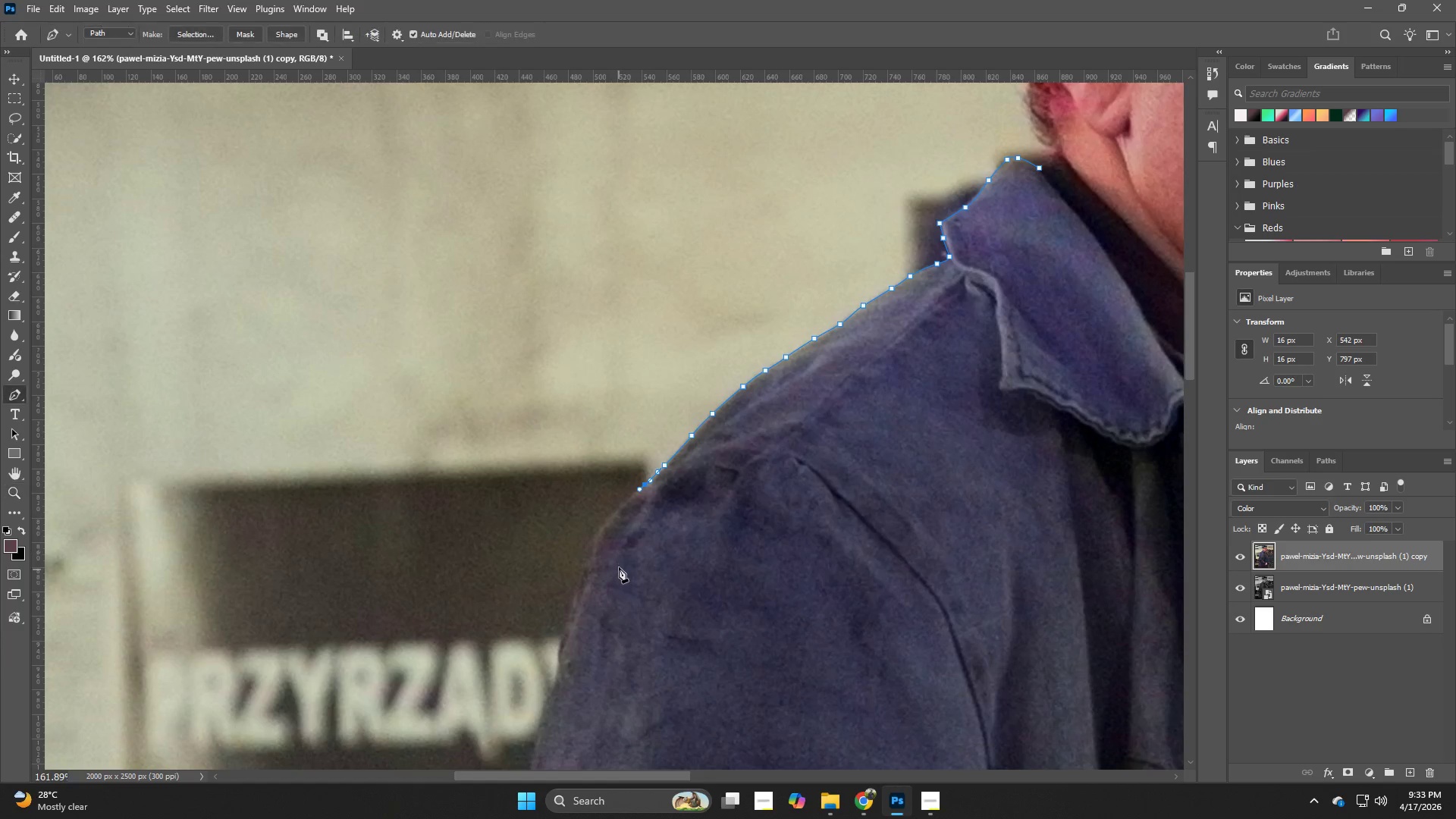 
hold_key(key=Z, duration=0.64)
 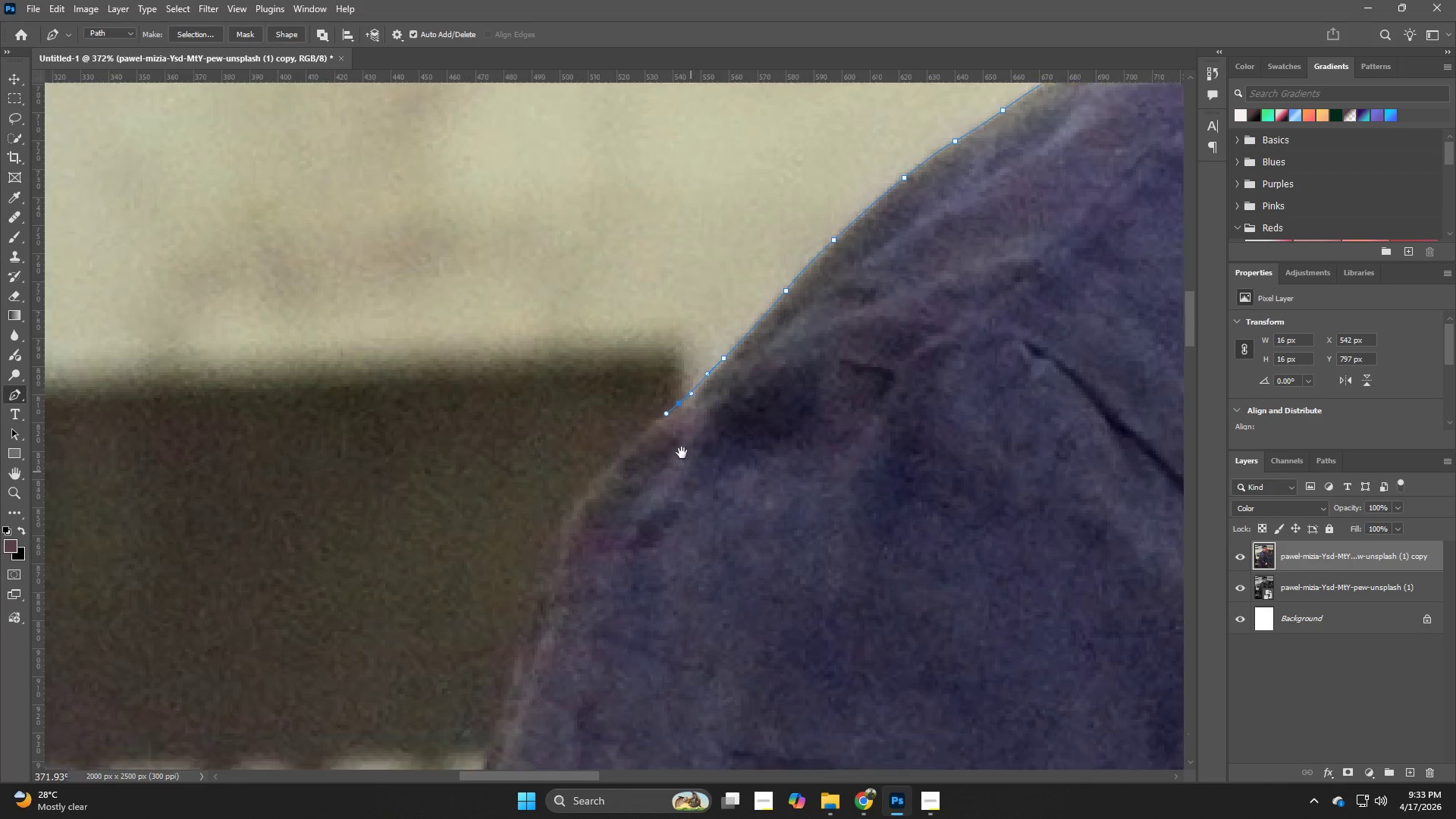 
left_click_drag(start_coordinate=[620, 525], to_coordinate=[678, 526])
 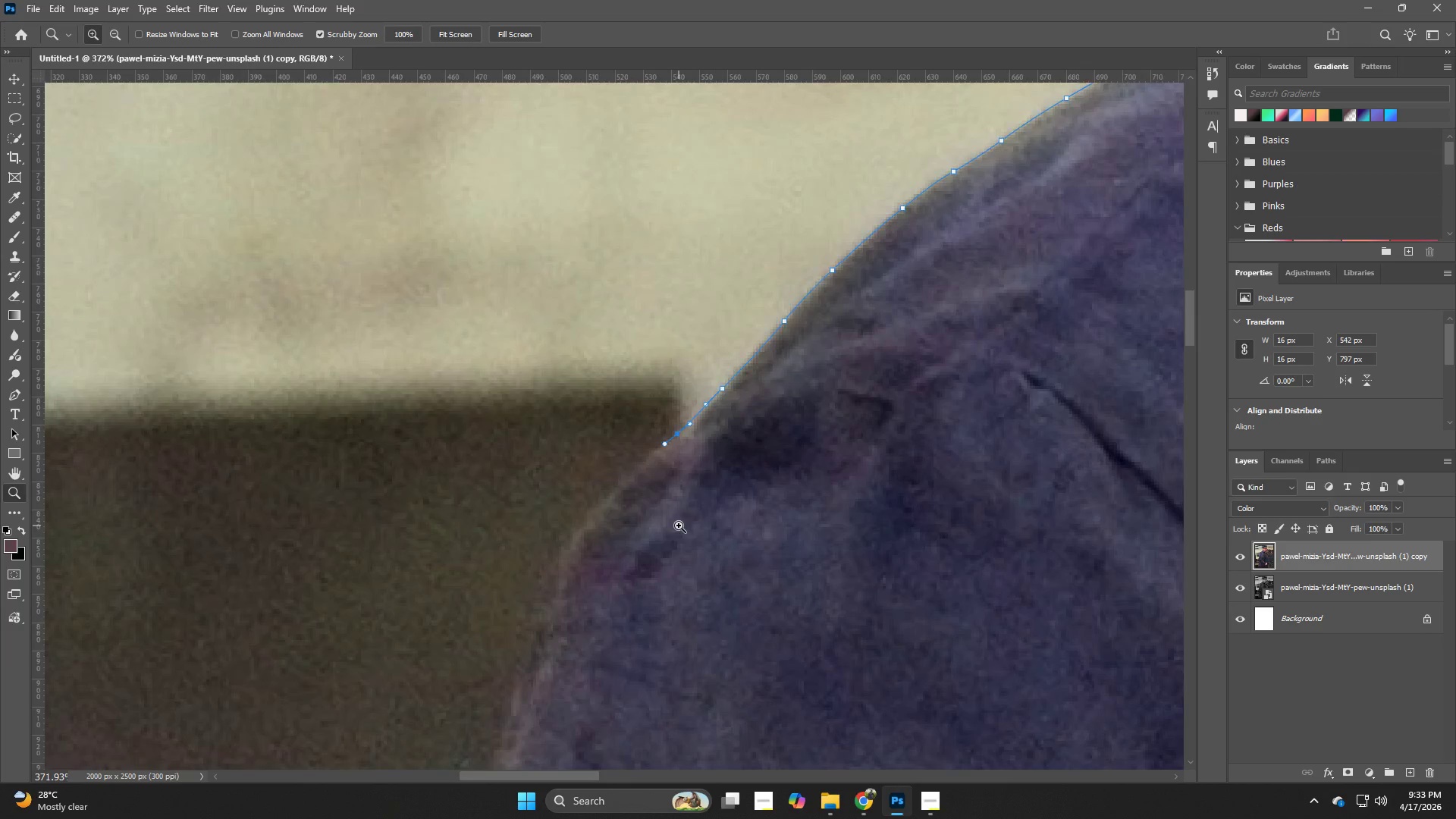 
hold_key(key=Z, duration=10.58)
 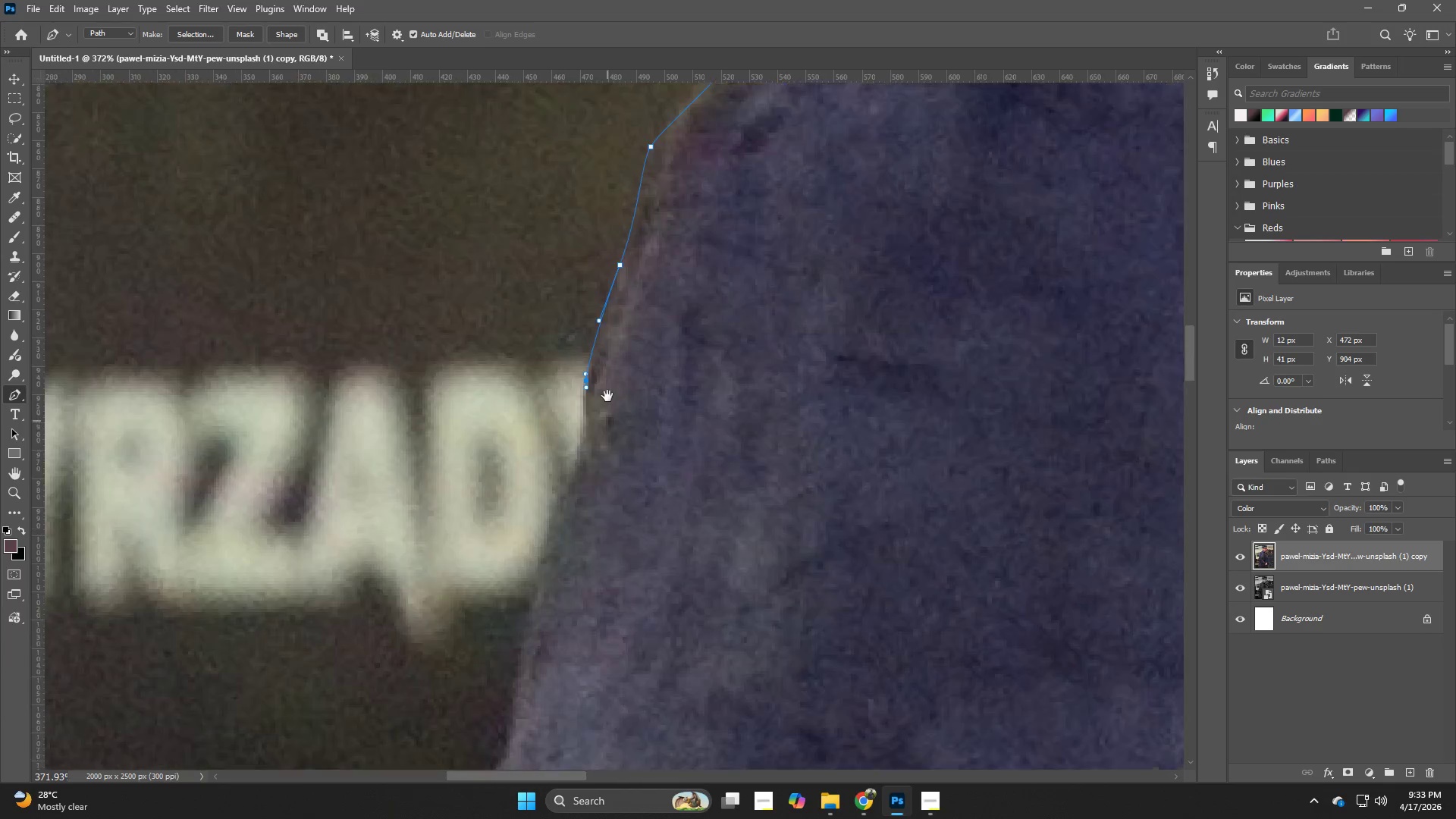 
hold_key(key=Space, duration=0.45)
 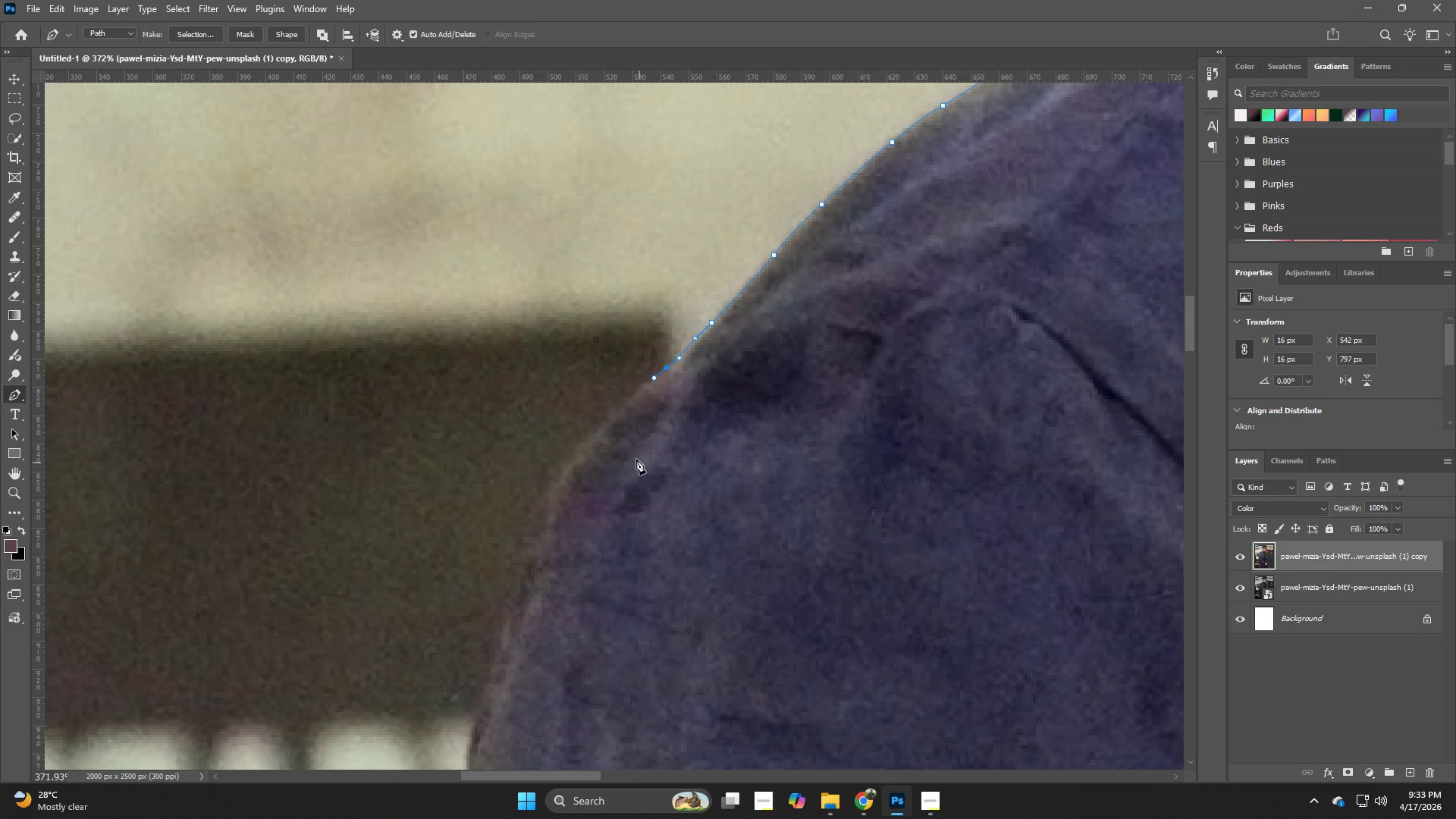 
left_click_drag(start_coordinate=[692, 519], to_coordinate=[682, 453])
 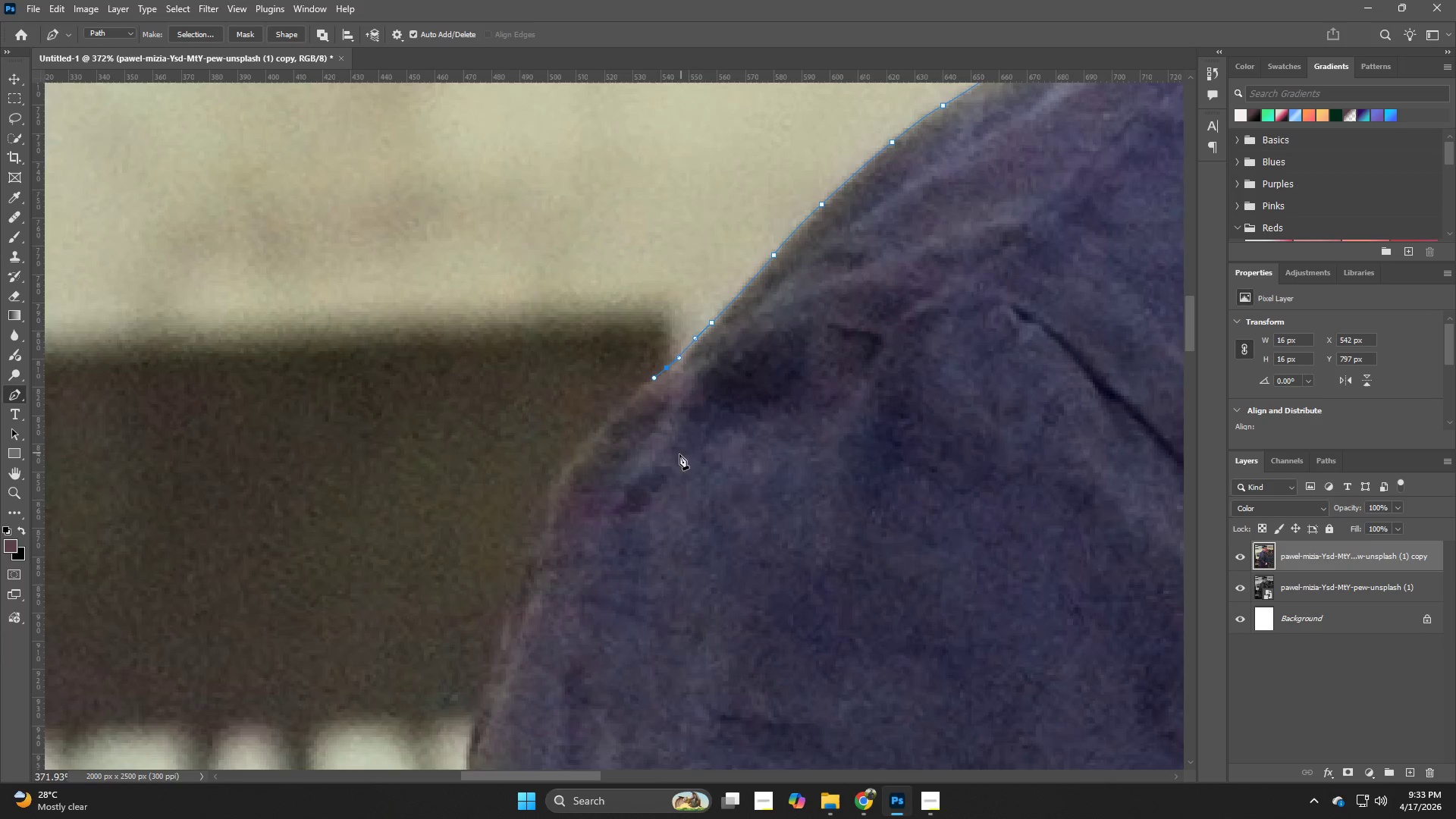 
key(P)
 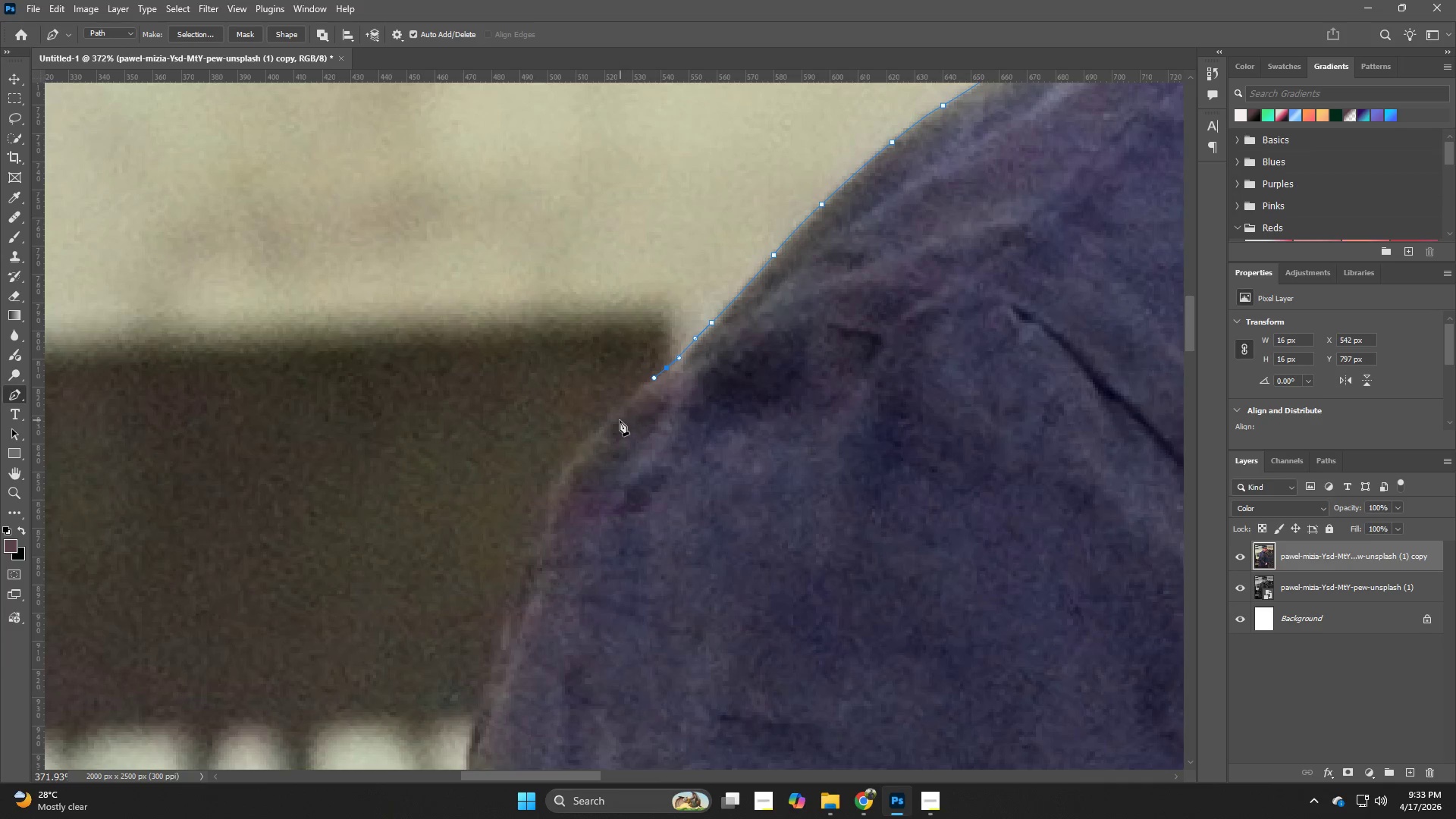 
left_click_drag(start_coordinate=[611, 425], to_coordinate=[590, 451])
 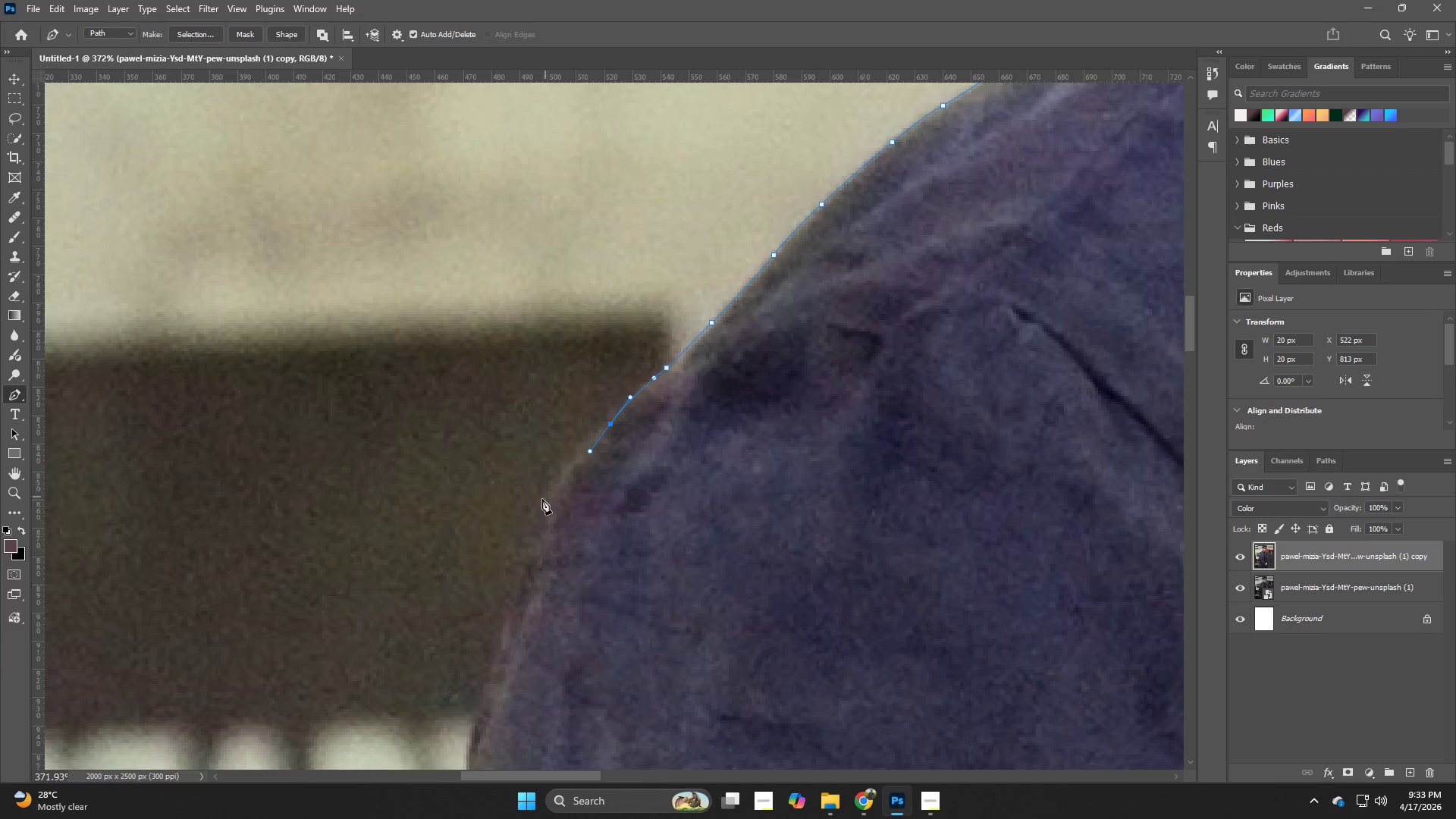 
left_click_drag(start_coordinate=[534, 507], to_coordinate=[524, 522])
 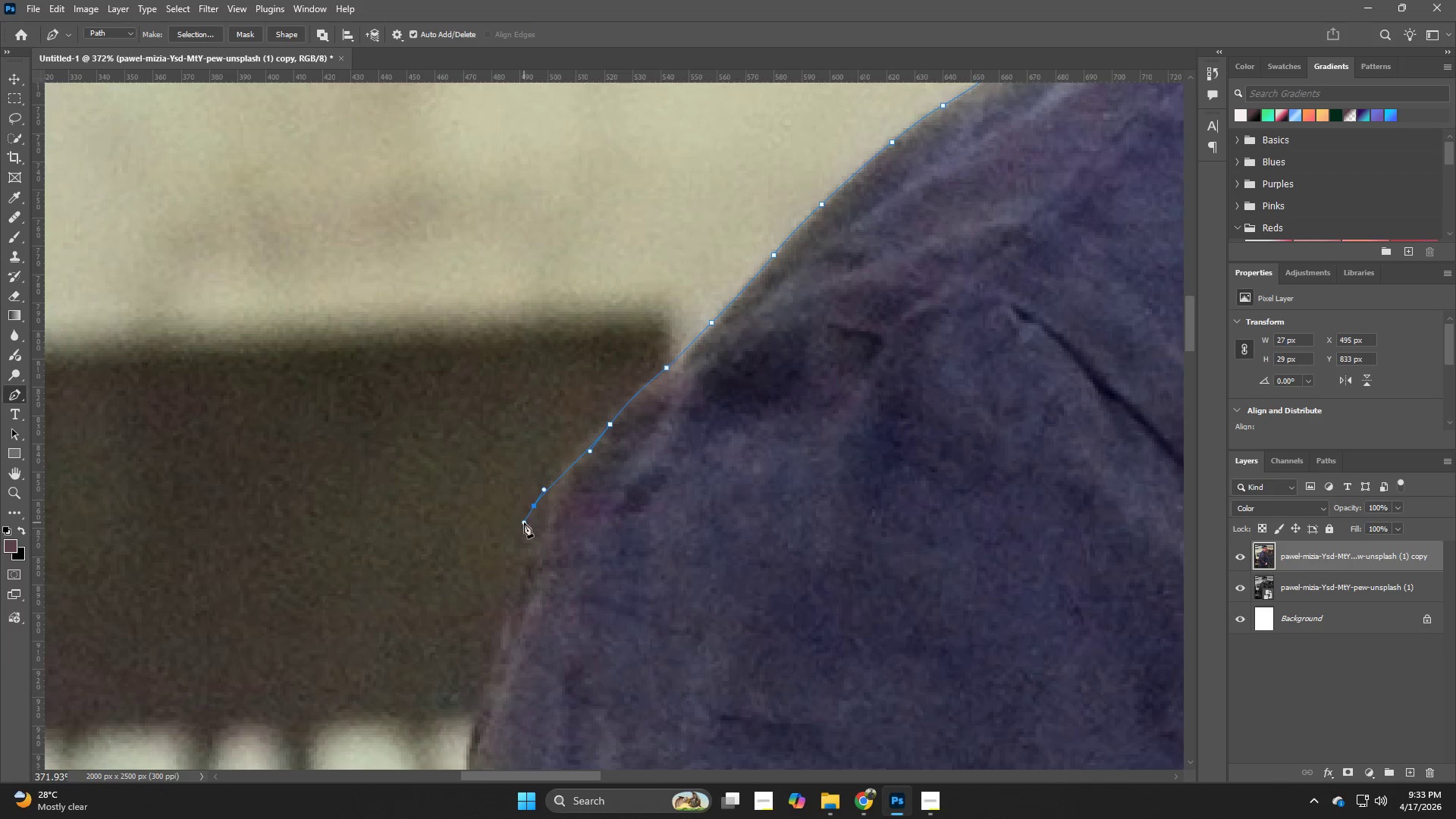 
hold_key(key=Space, duration=0.64)
 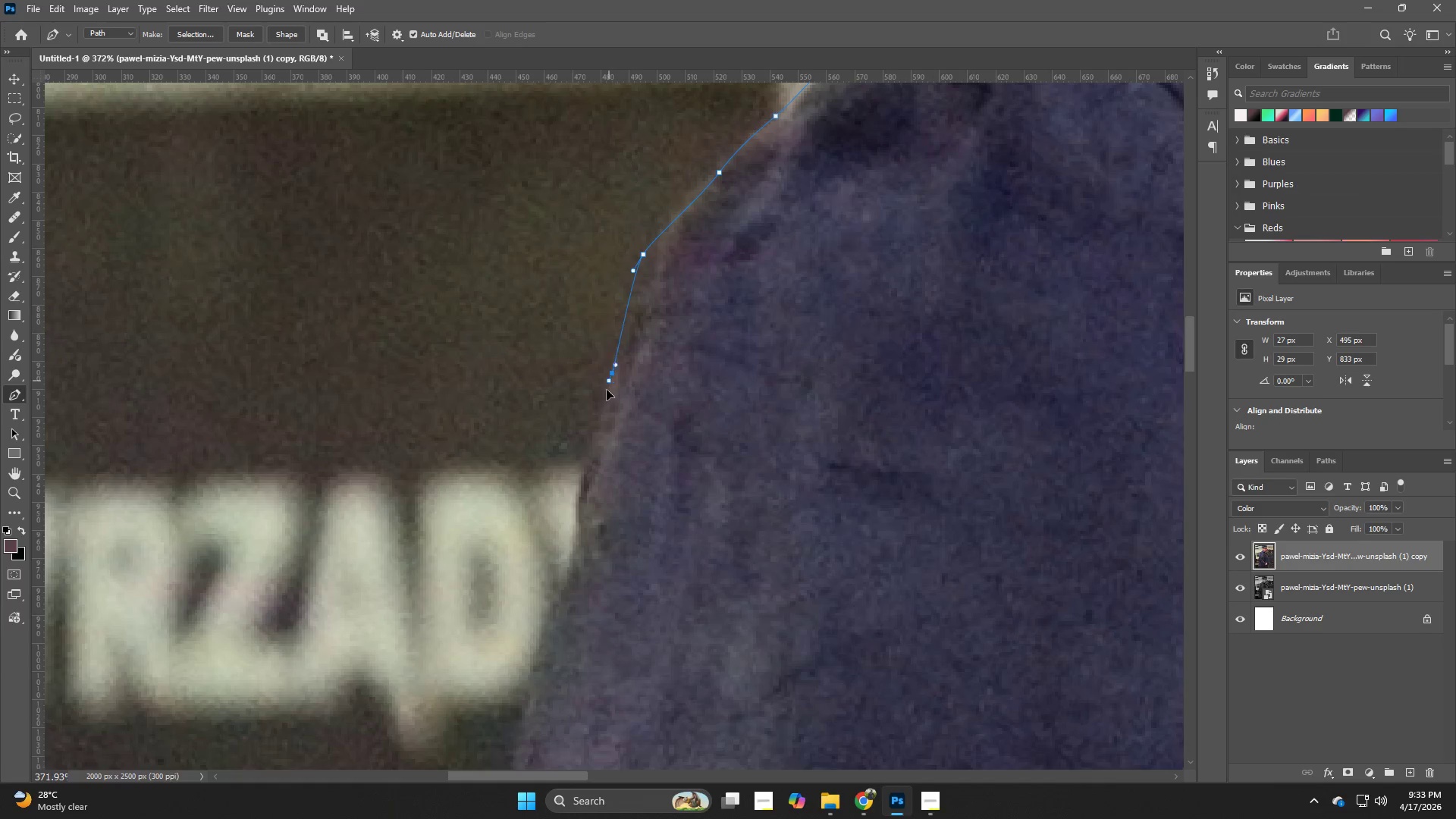 
left_click_drag(start_coordinate=[544, 541], to_coordinate=[654, 290])
 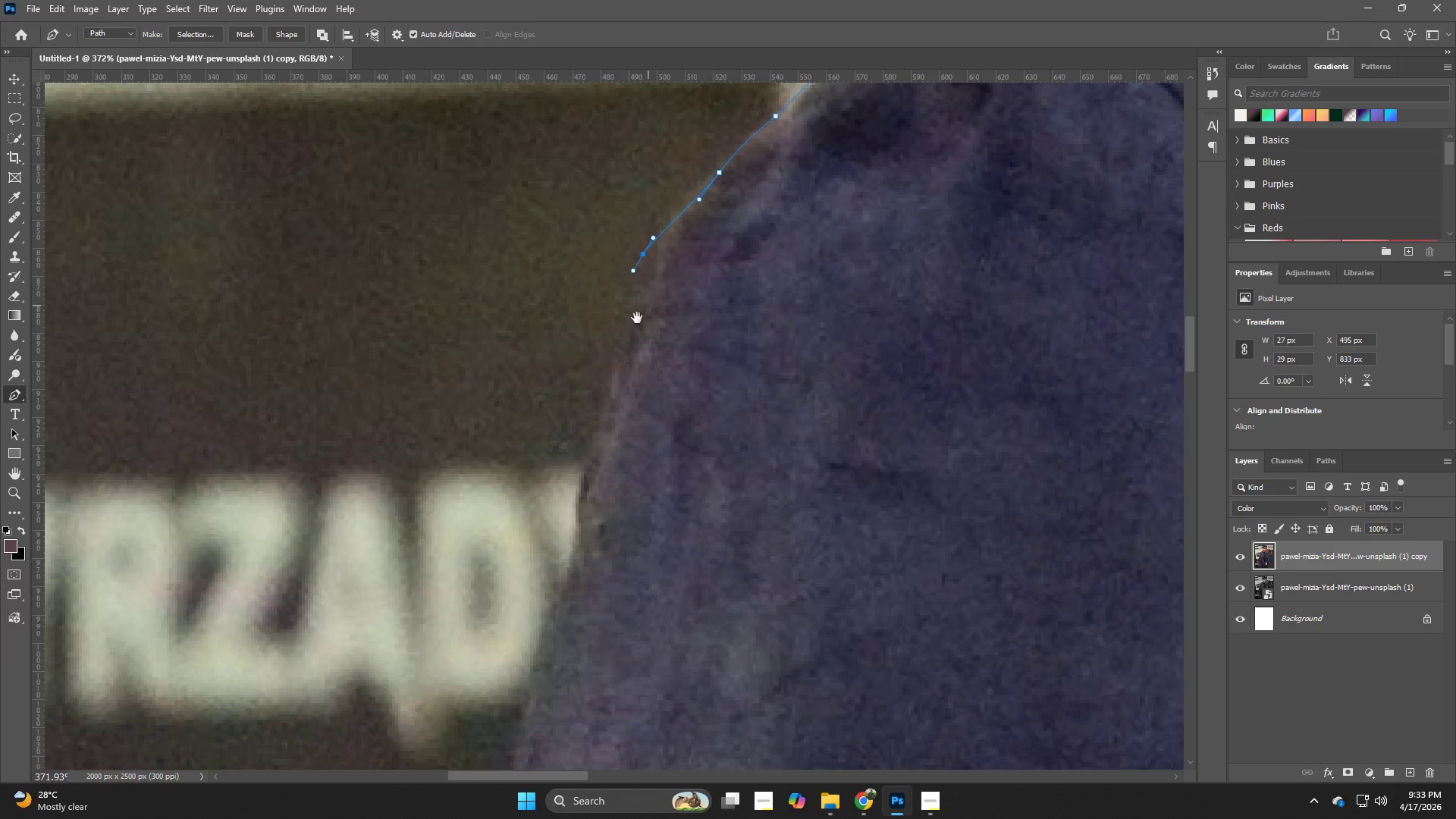 
hold_key(key=Space, duration=6.09)
 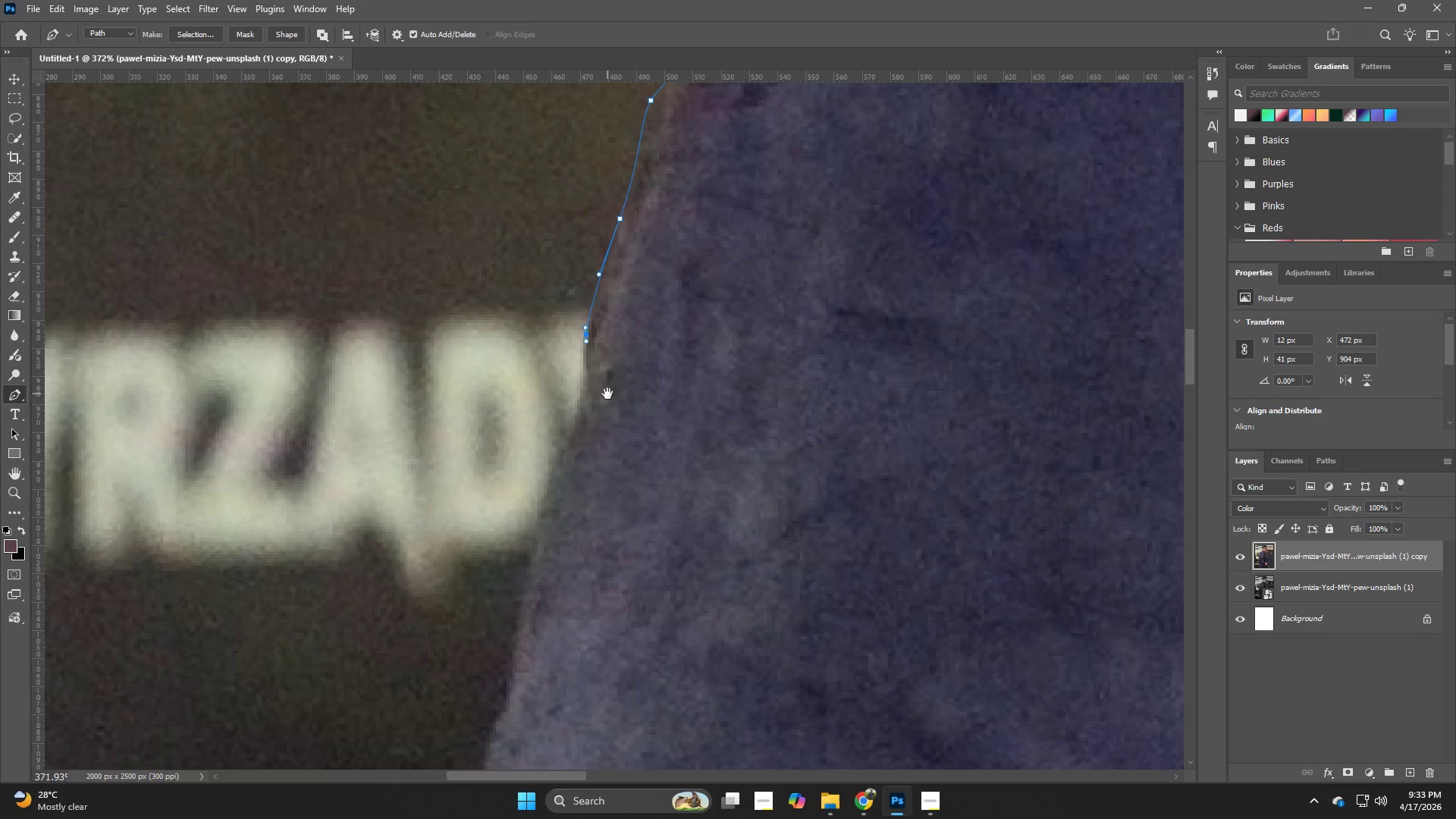 
left_click_drag(start_coordinate=[611, 374], to_coordinate=[592, 428])
 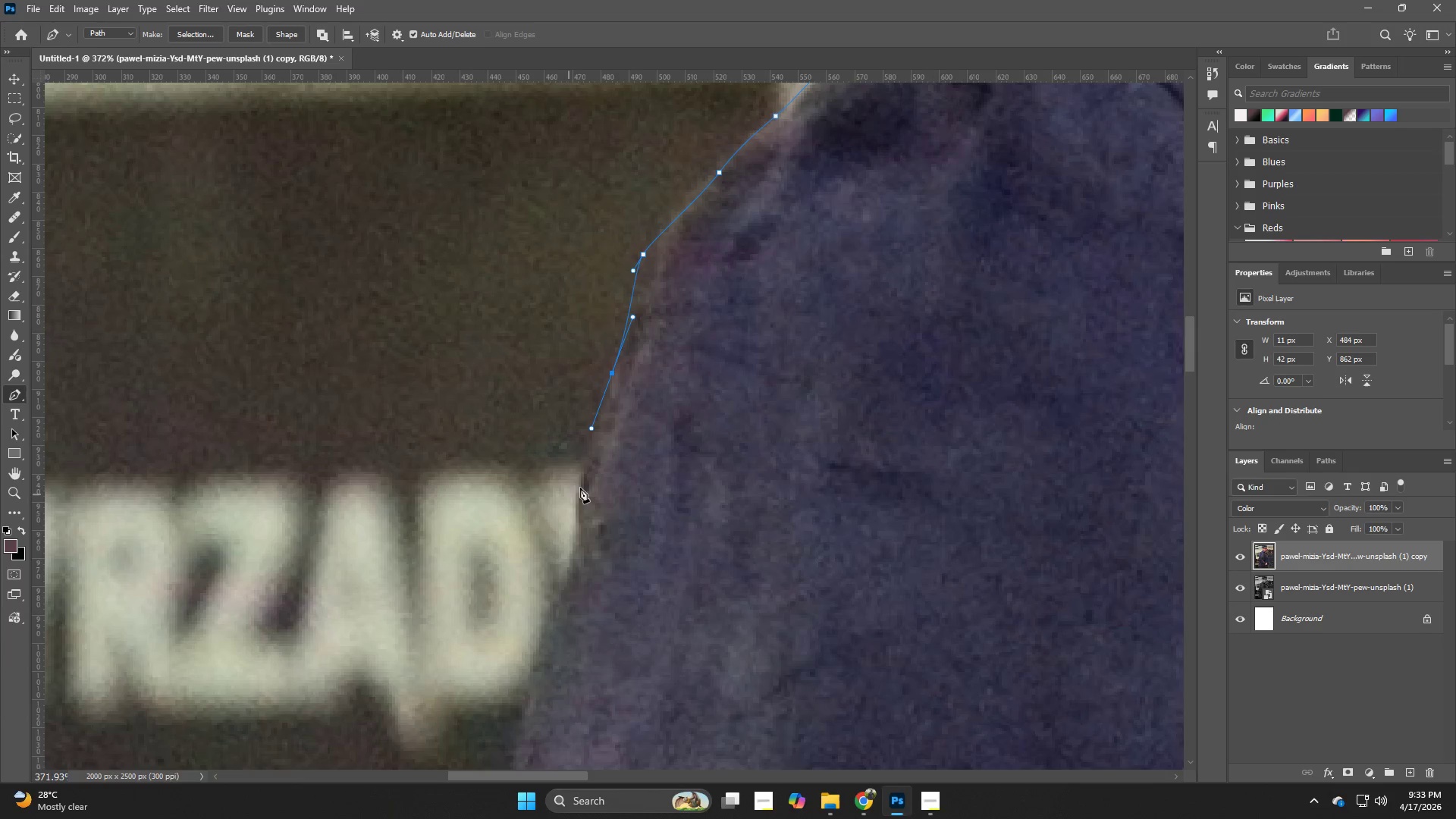 
left_click_drag(start_coordinate=[579, 489], to_coordinate=[579, 495])
 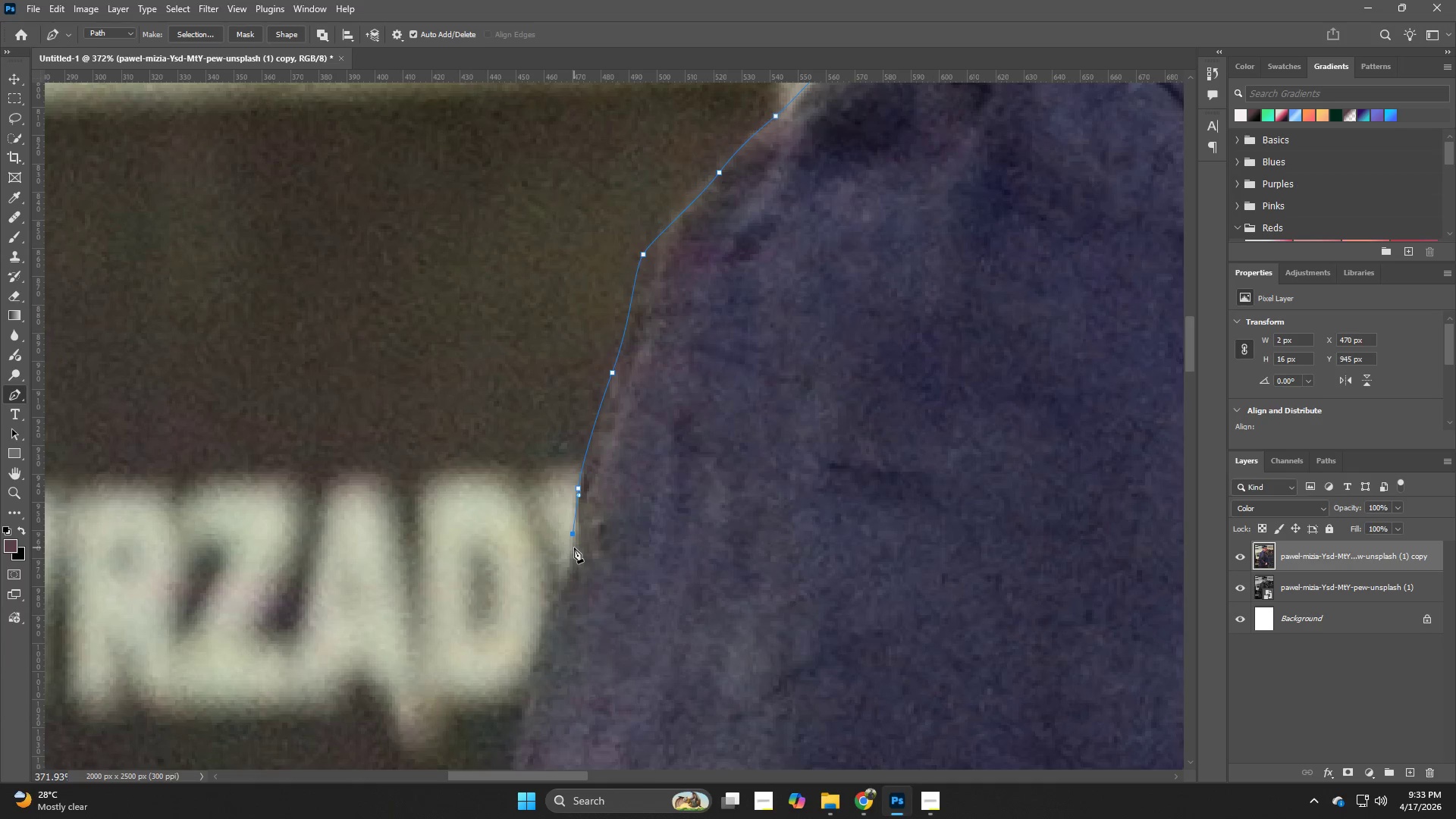 
key(Control+ControlLeft)
 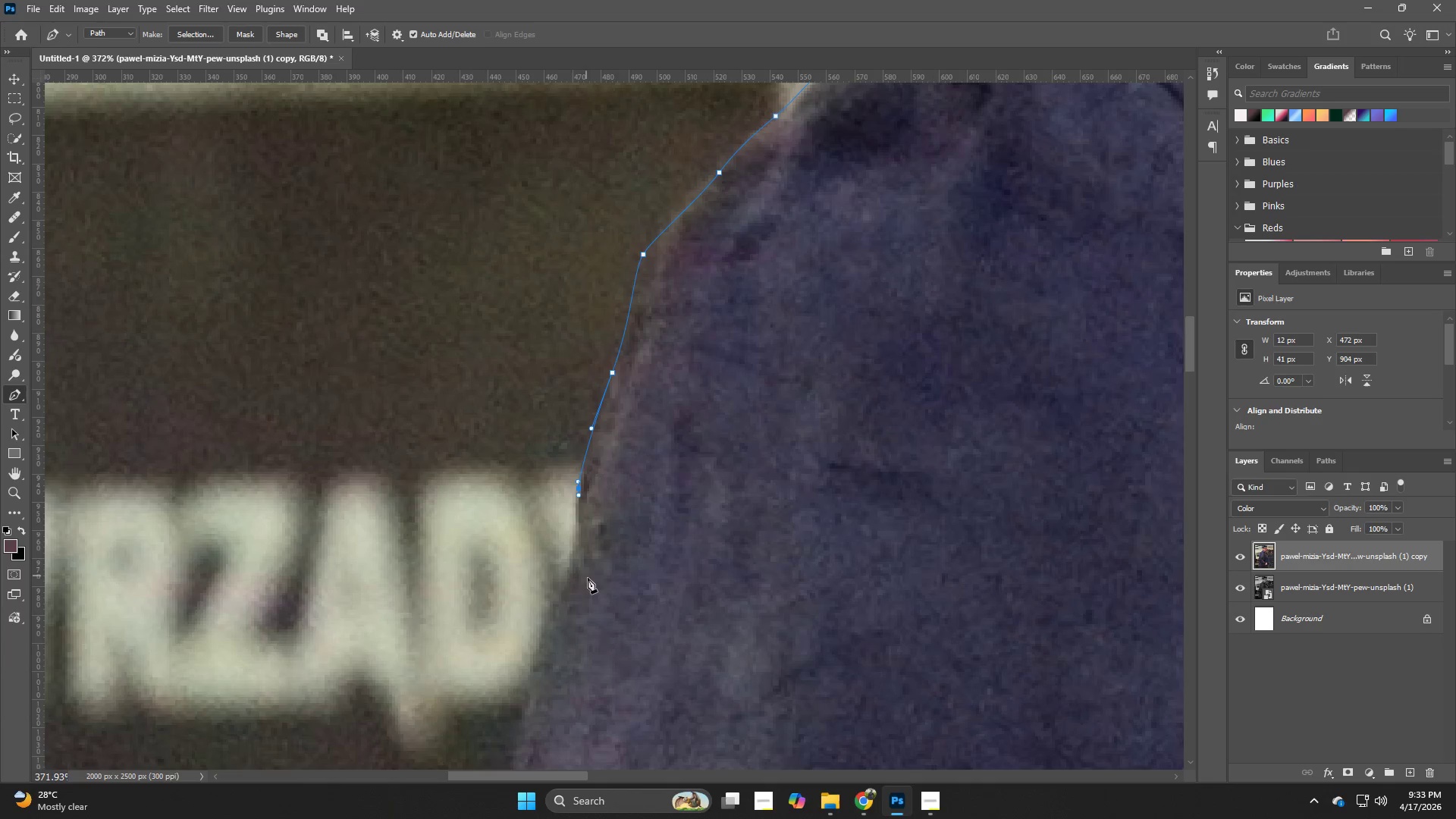 
hold_key(key=Space, duration=0.59)
 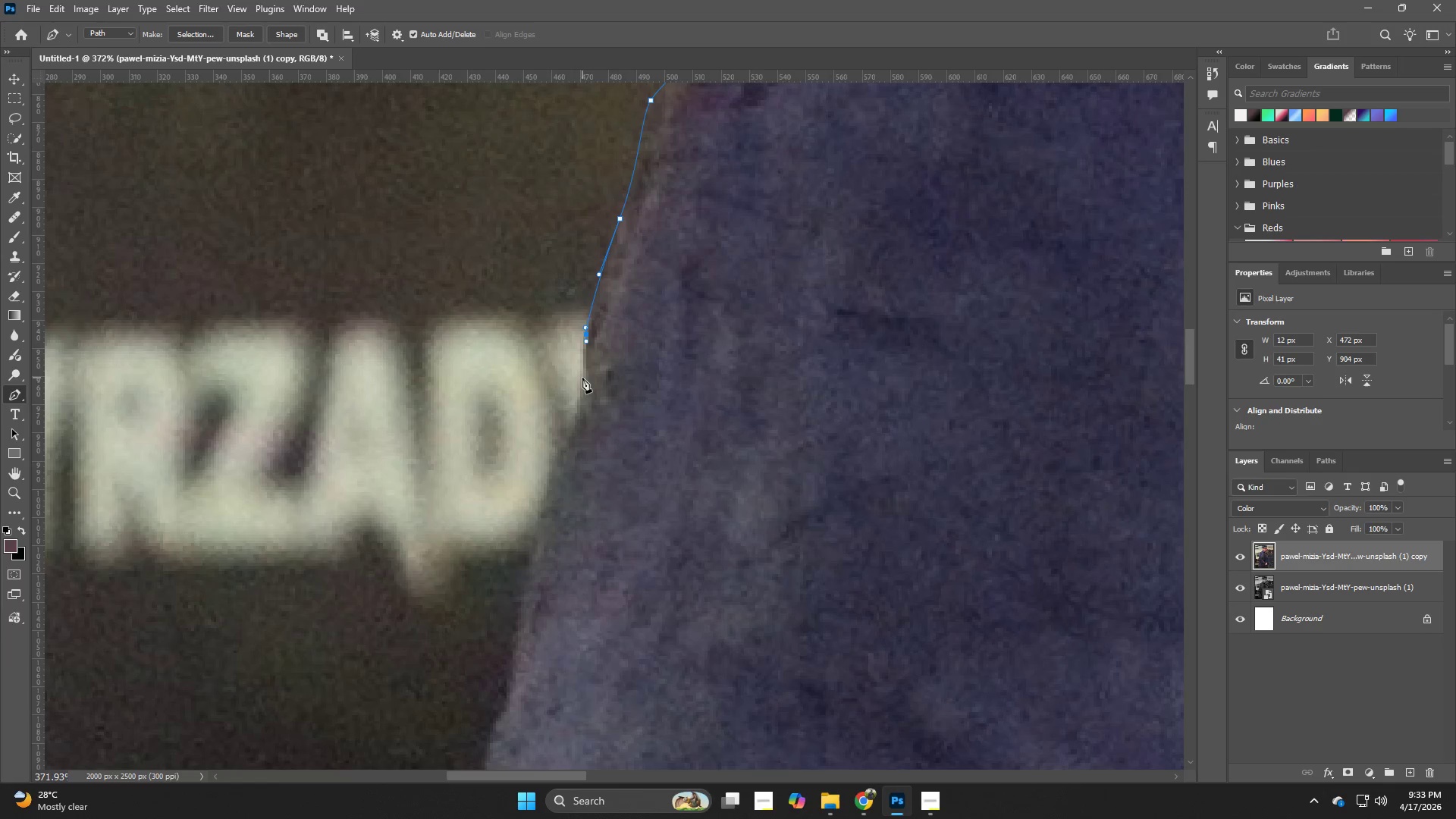 
left_click_drag(start_coordinate=[600, 548], to_coordinate=[607, 394])
 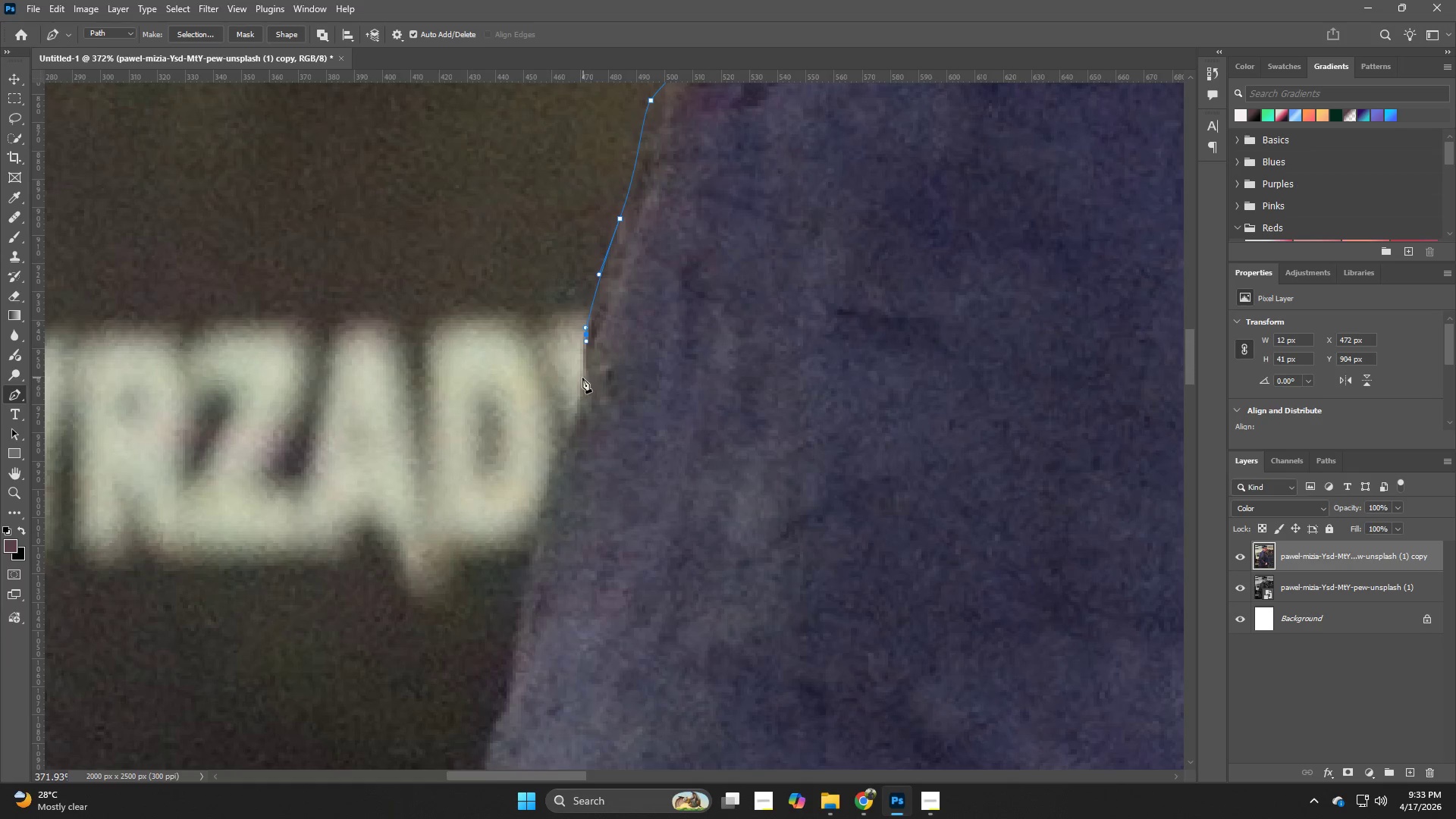 
left_click_drag(start_coordinate=[582, 378], to_coordinate=[578, 421])
 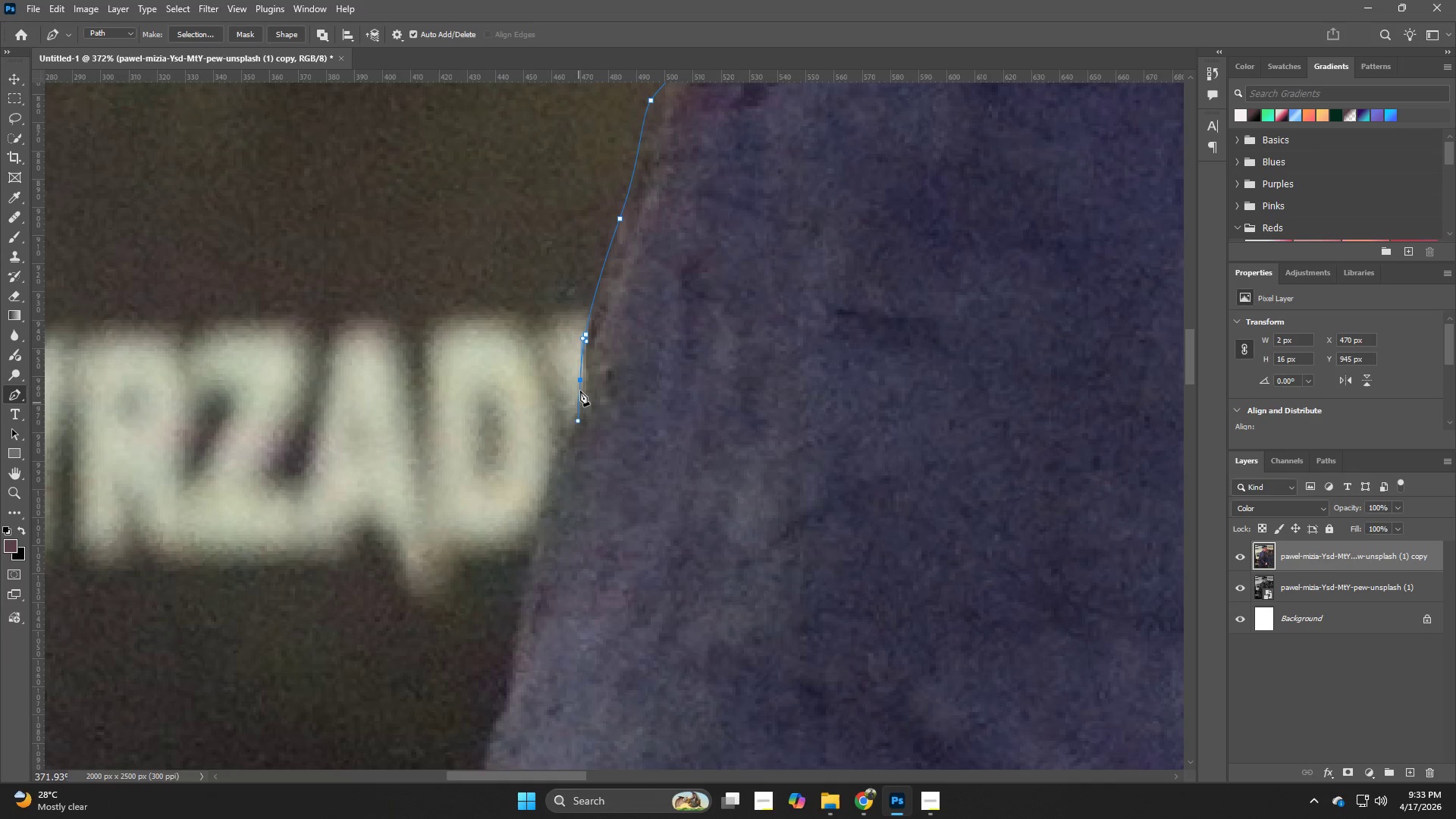 
key(Control+ControlLeft)
 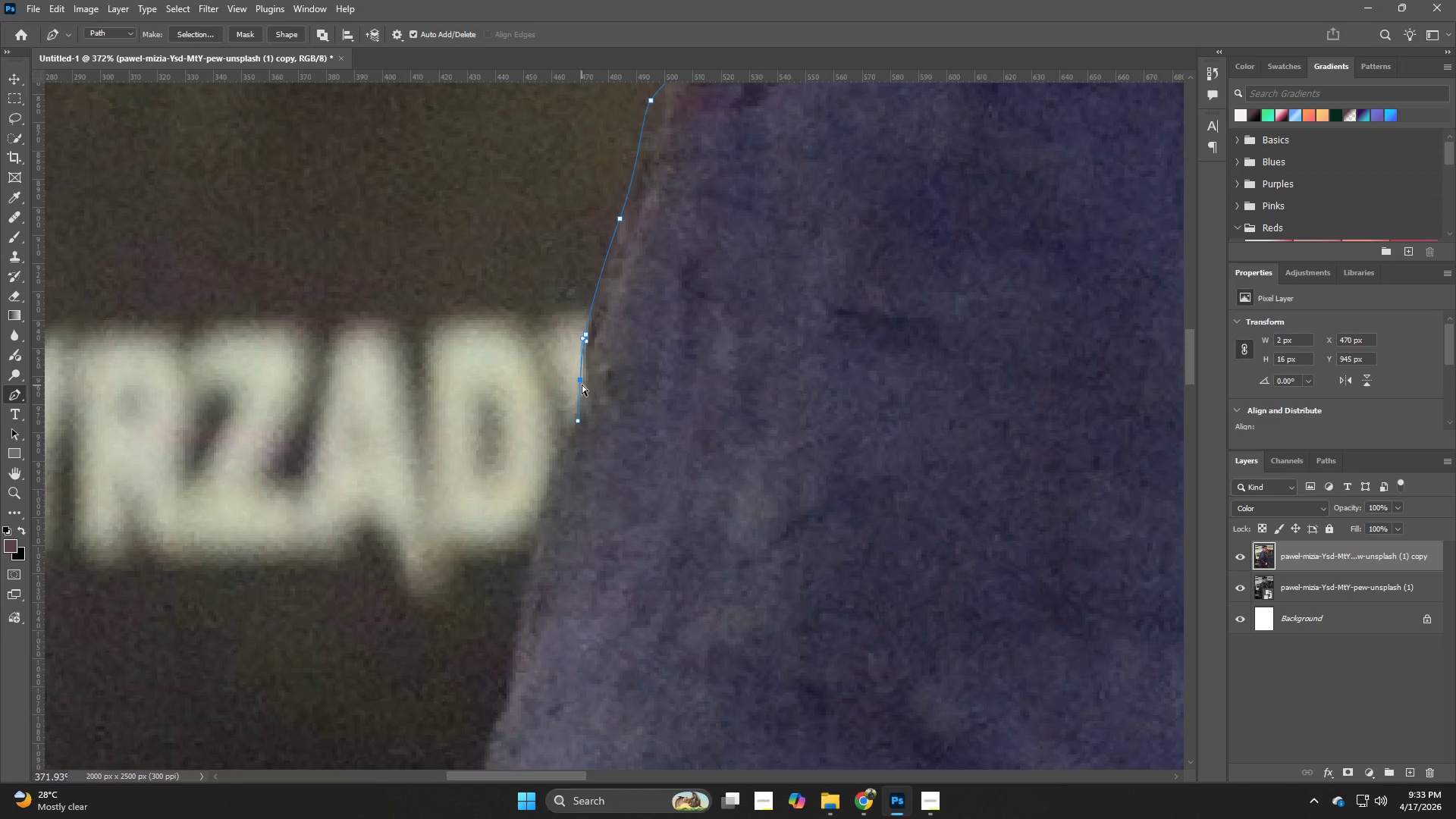 
key(Control+Z)
 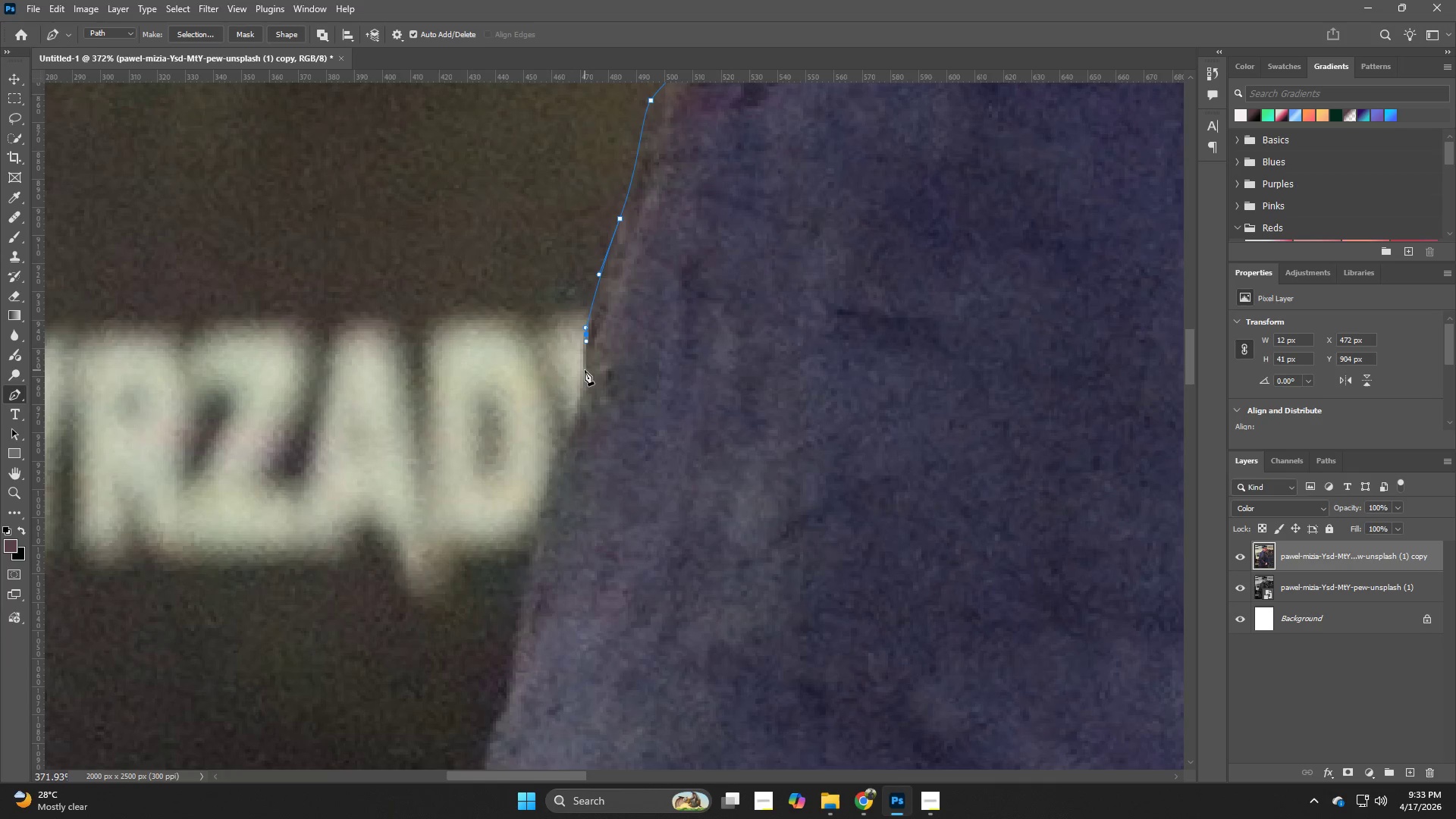 
left_click_drag(start_coordinate=[585, 370], to_coordinate=[582, 394])
 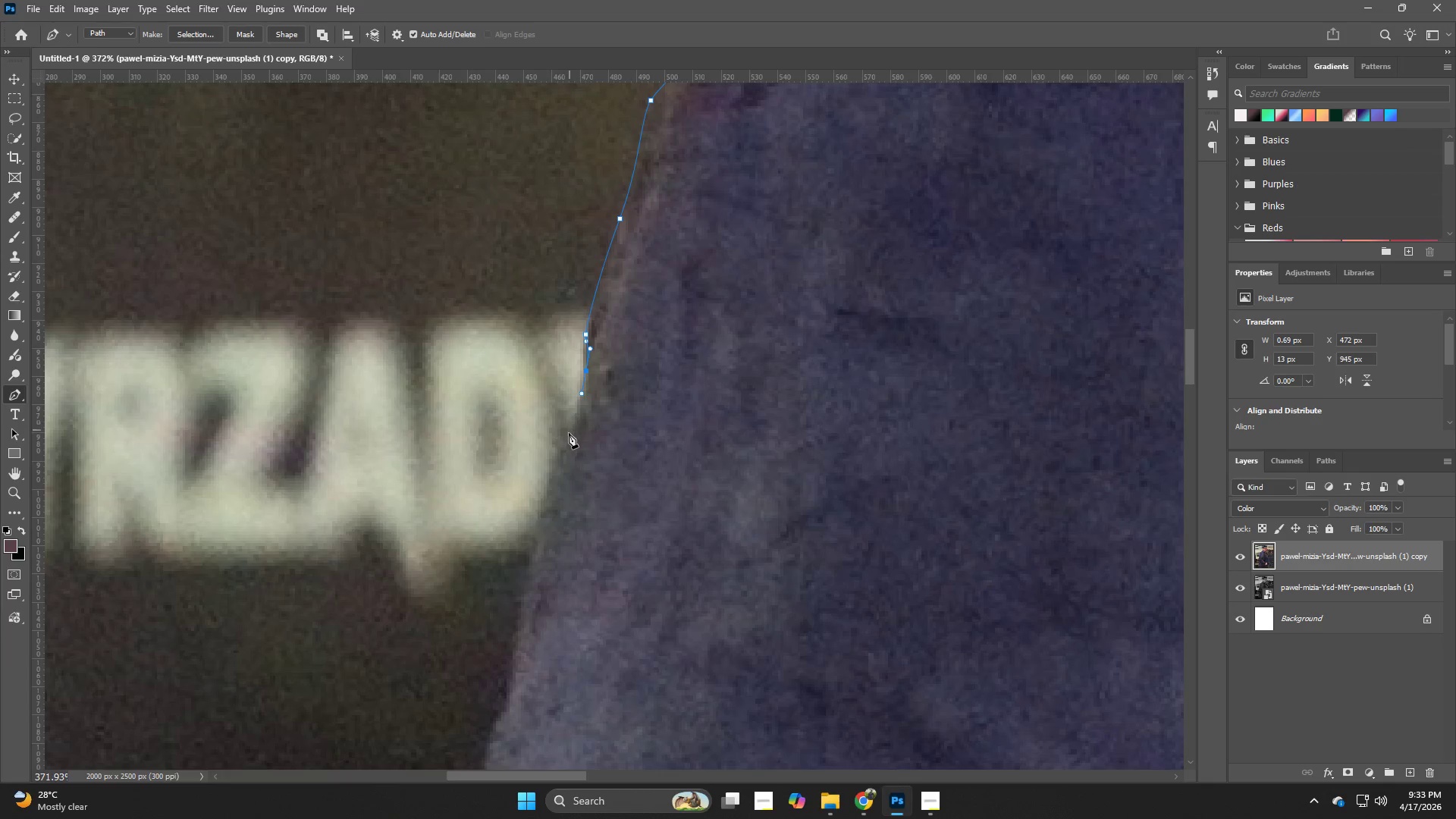 
left_click_drag(start_coordinate=[565, 441], to_coordinate=[551, 466])
 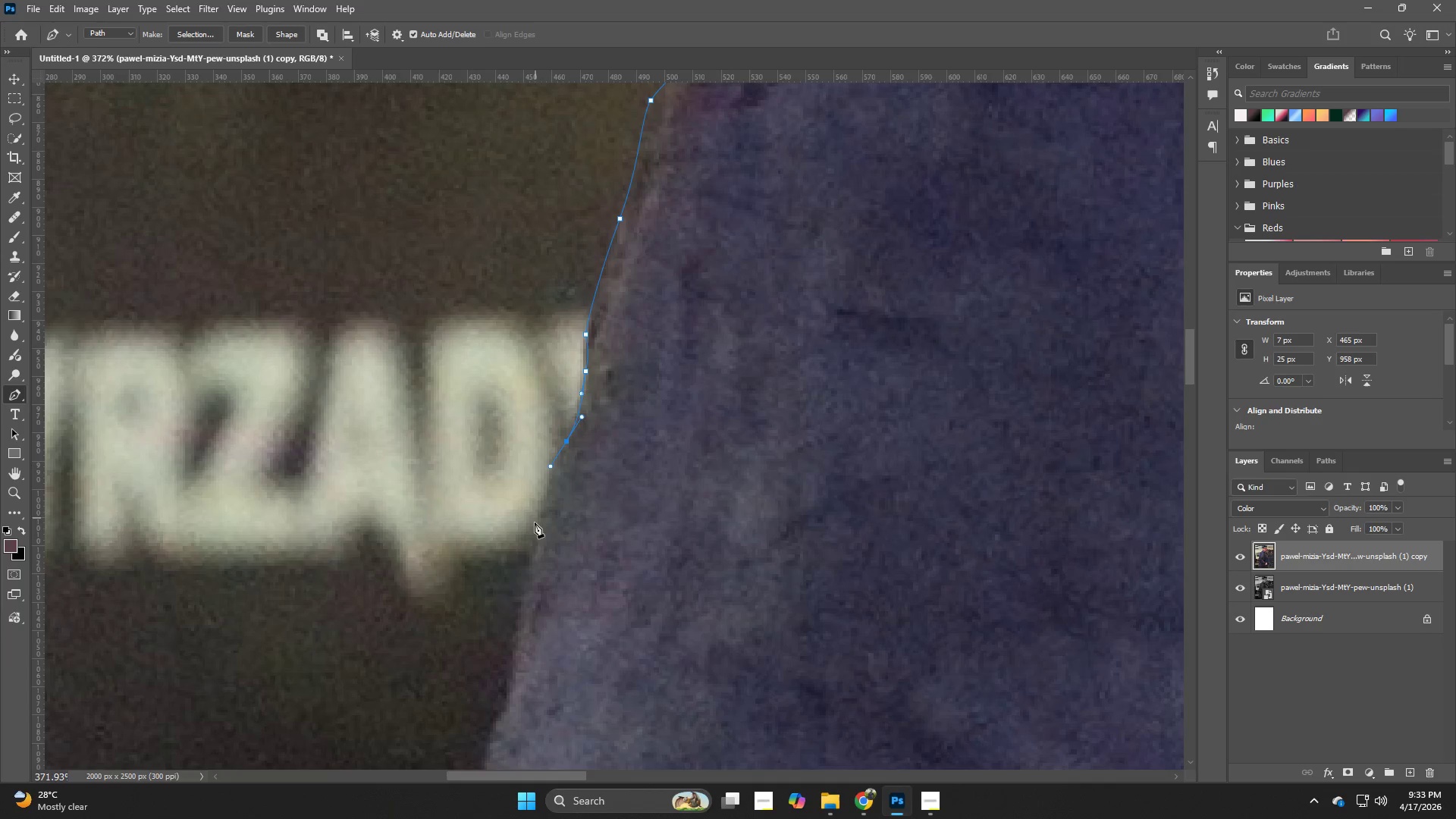 
left_click_drag(start_coordinate=[532, 532], to_coordinate=[529, 566])
 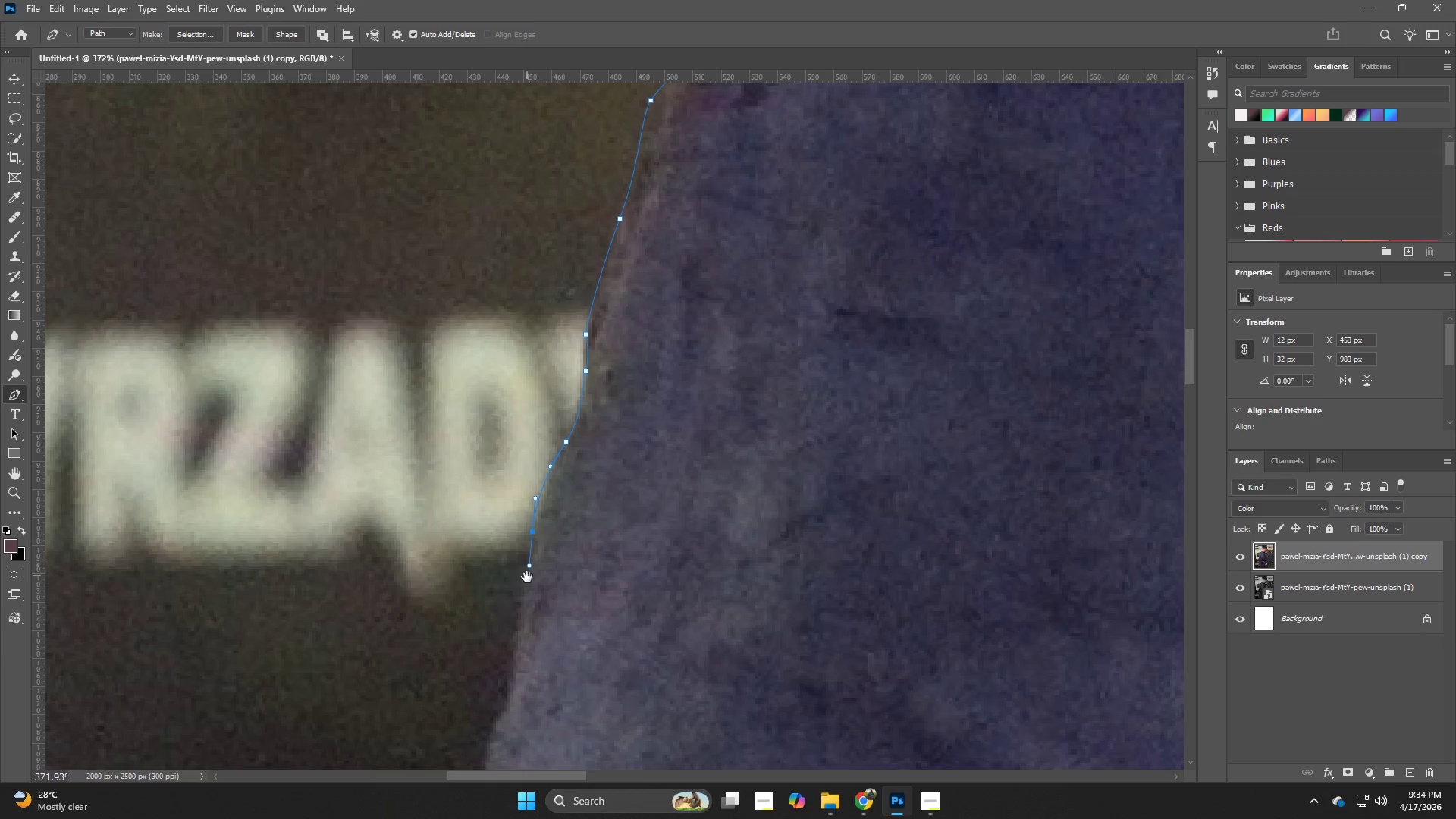 
hold_key(key=Space, duration=0.77)
 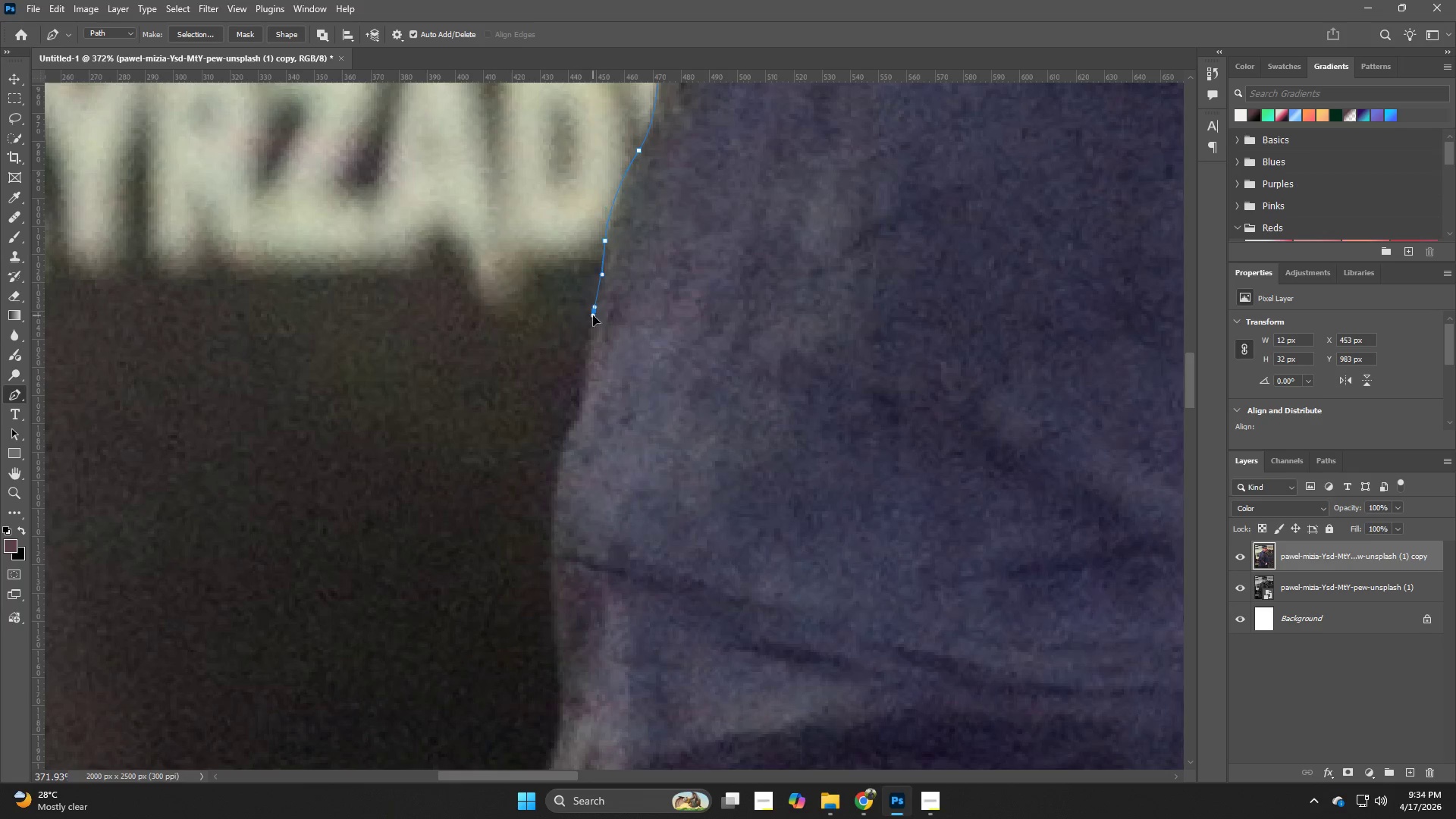 
left_click_drag(start_coordinate=[528, 585], to_coordinate=[601, 293])
 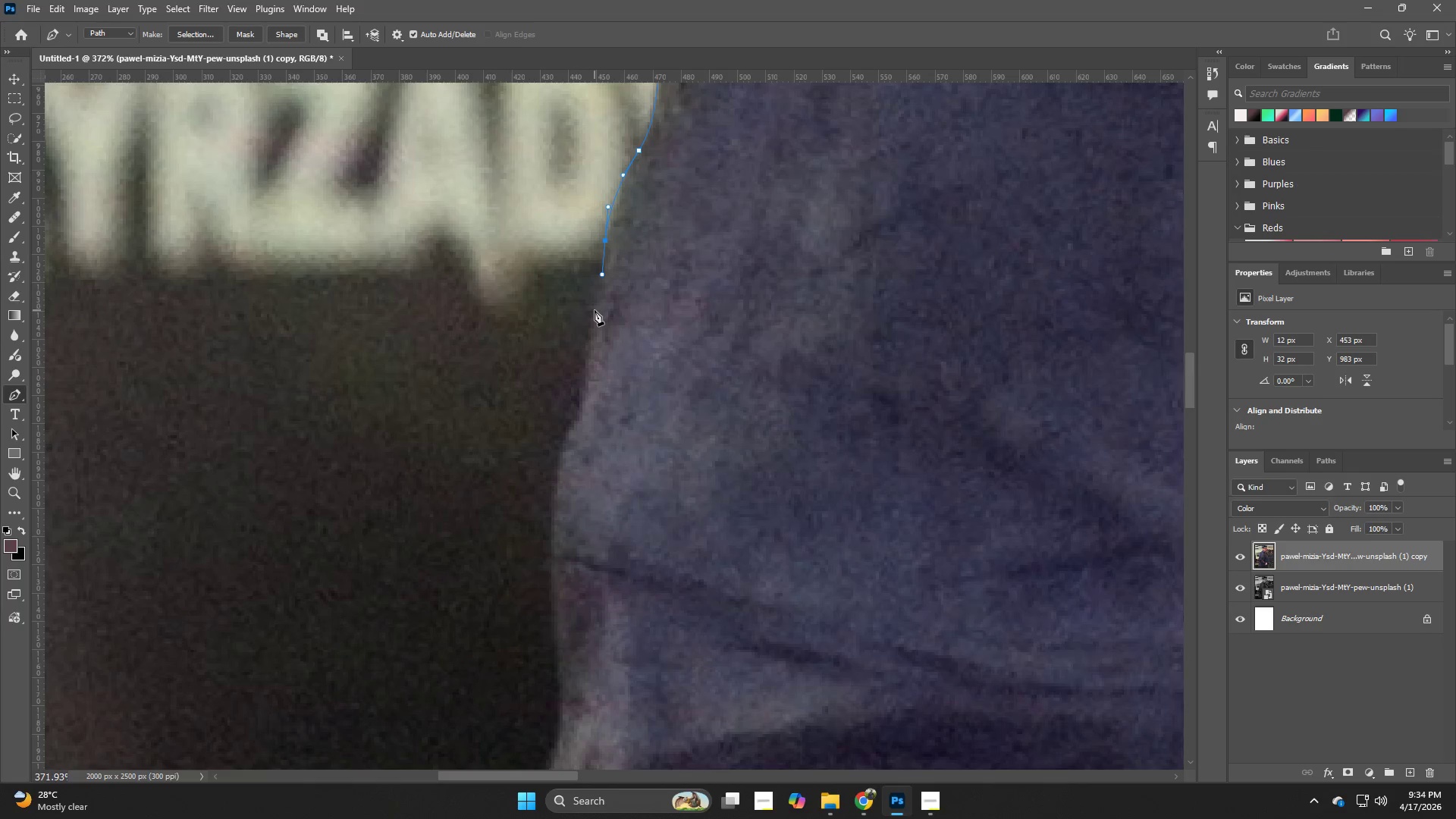 
left_click_drag(start_coordinate=[595, 312], to_coordinate=[588, 341])
 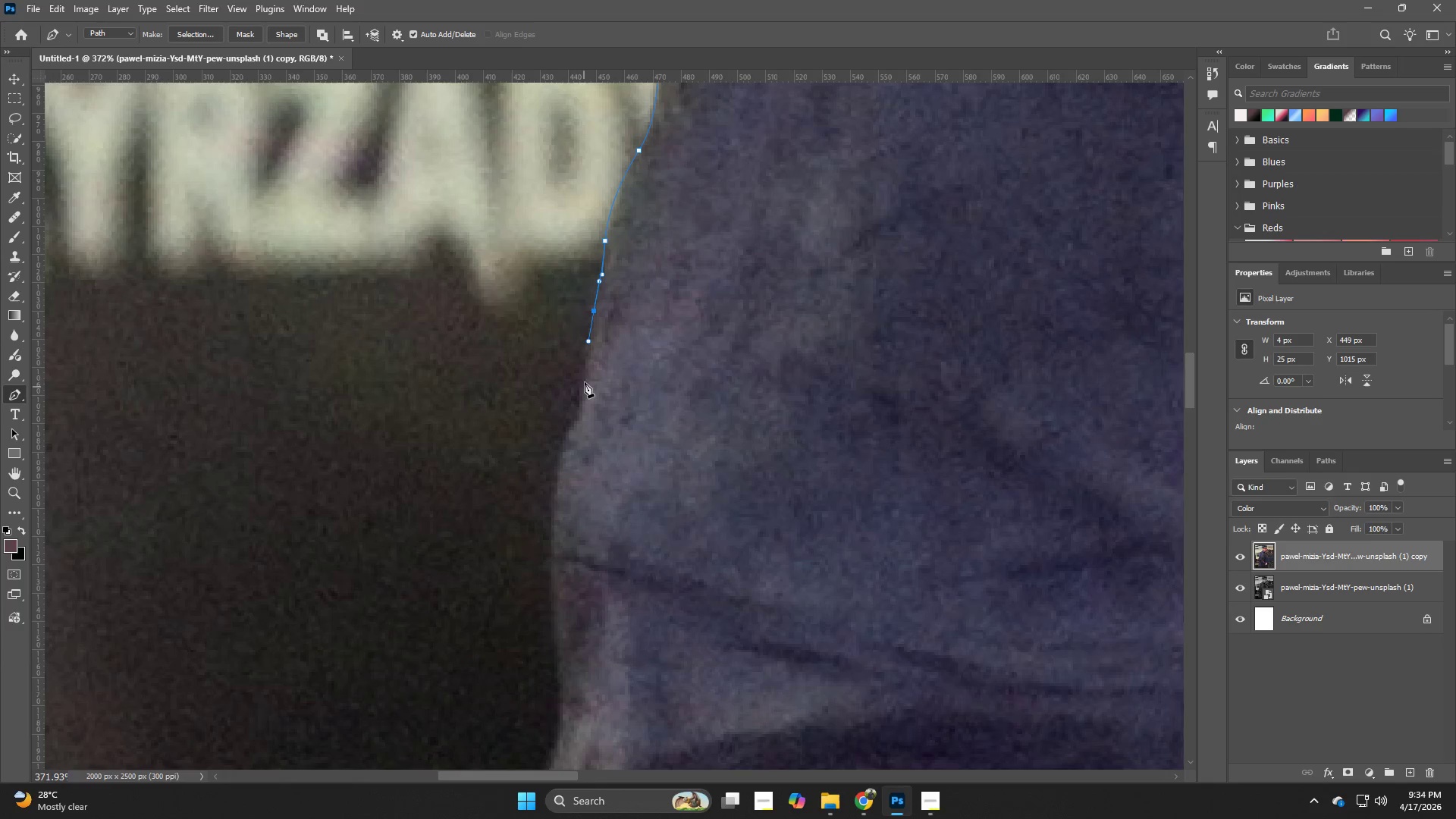 
left_click_drag(start_coordinate=[585, 382], to_coordinate=[582, 410])
 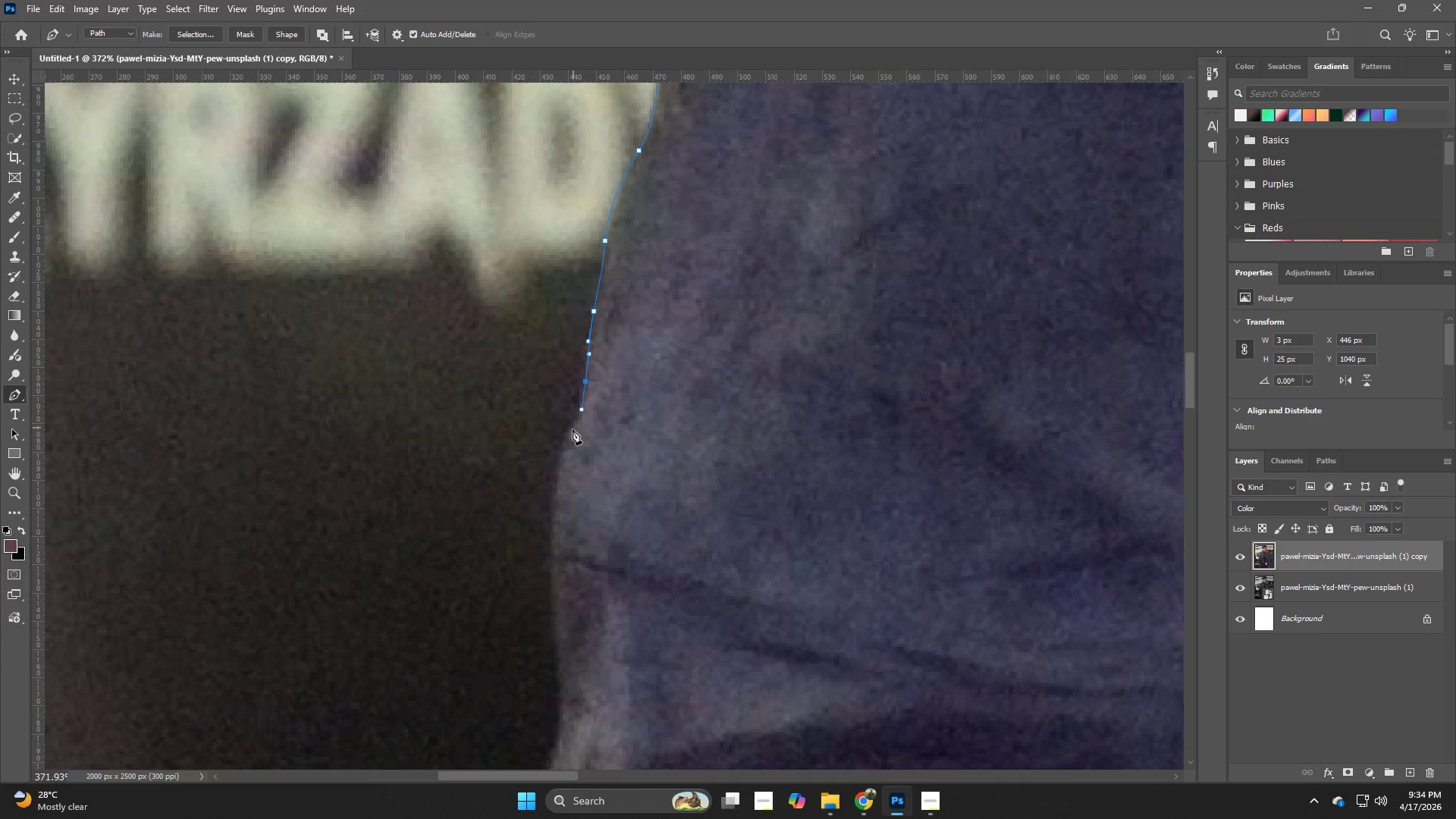 
left_click_drag(start_coordinate=[569, 435], to_coordinate=[558, 457])
 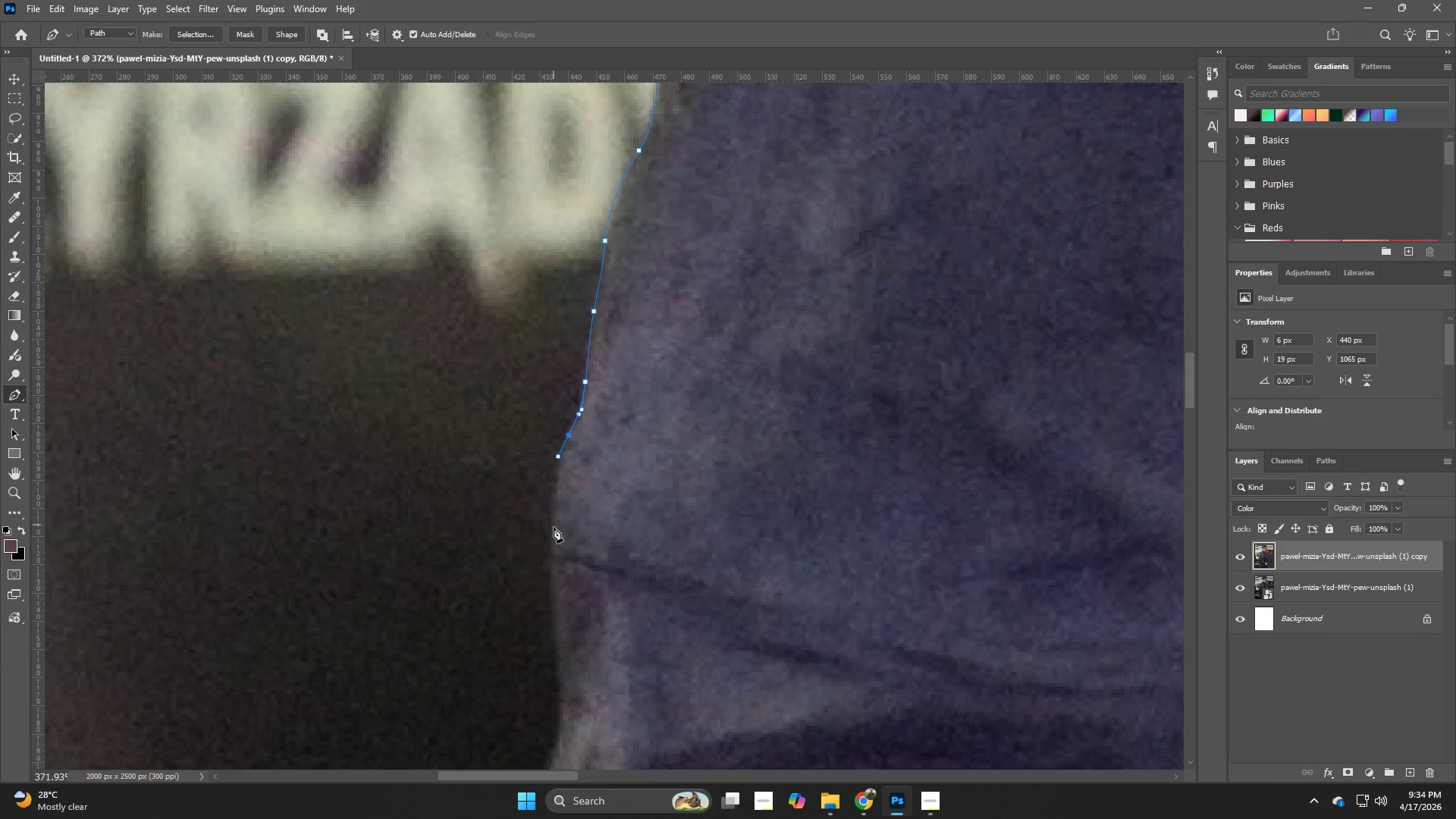 
left_click_drag(start_coordinate=[554, 538], to_coordinate=[553, 607])
 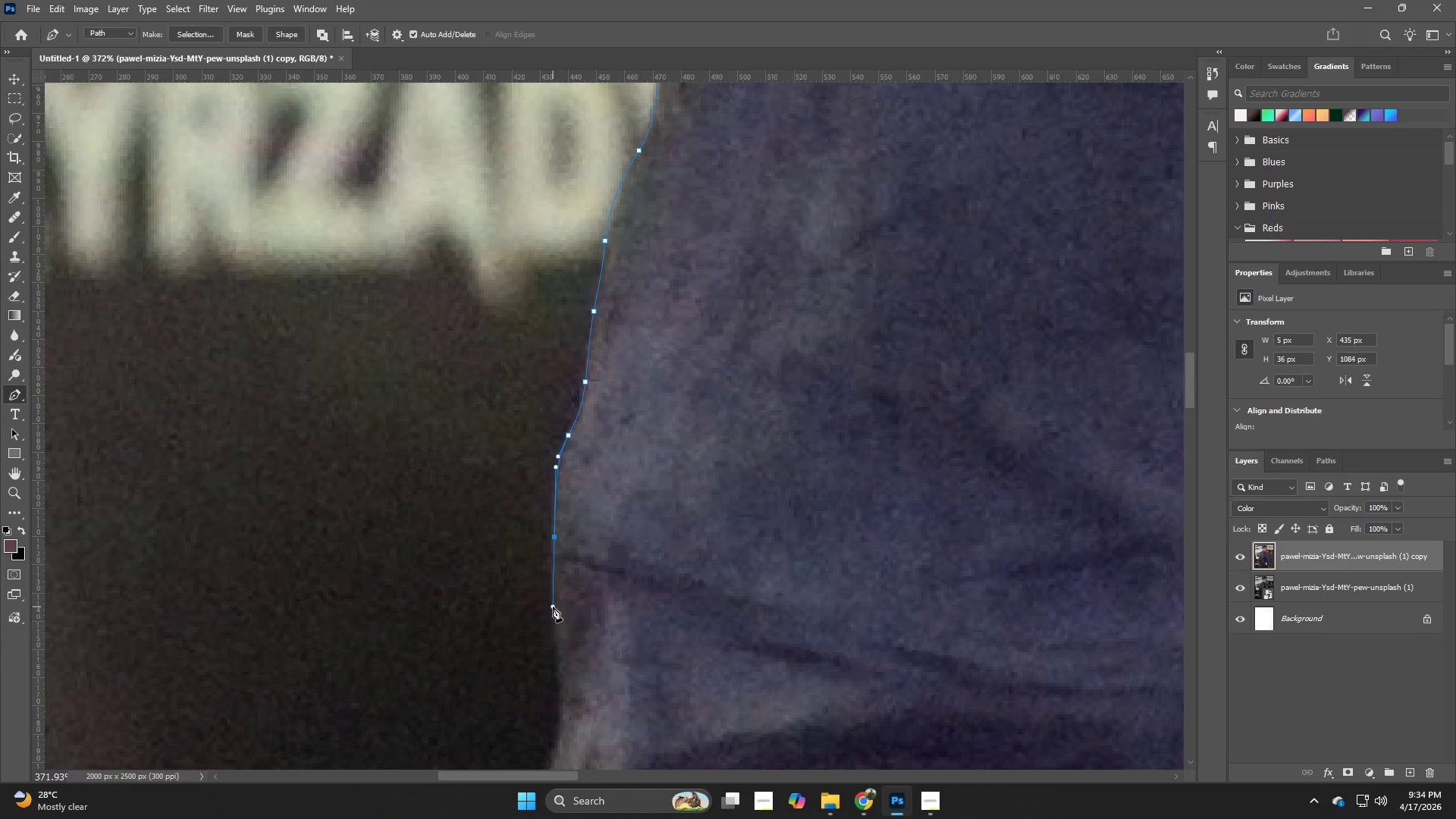 
hold_key(key=Space, duration=0.67)
 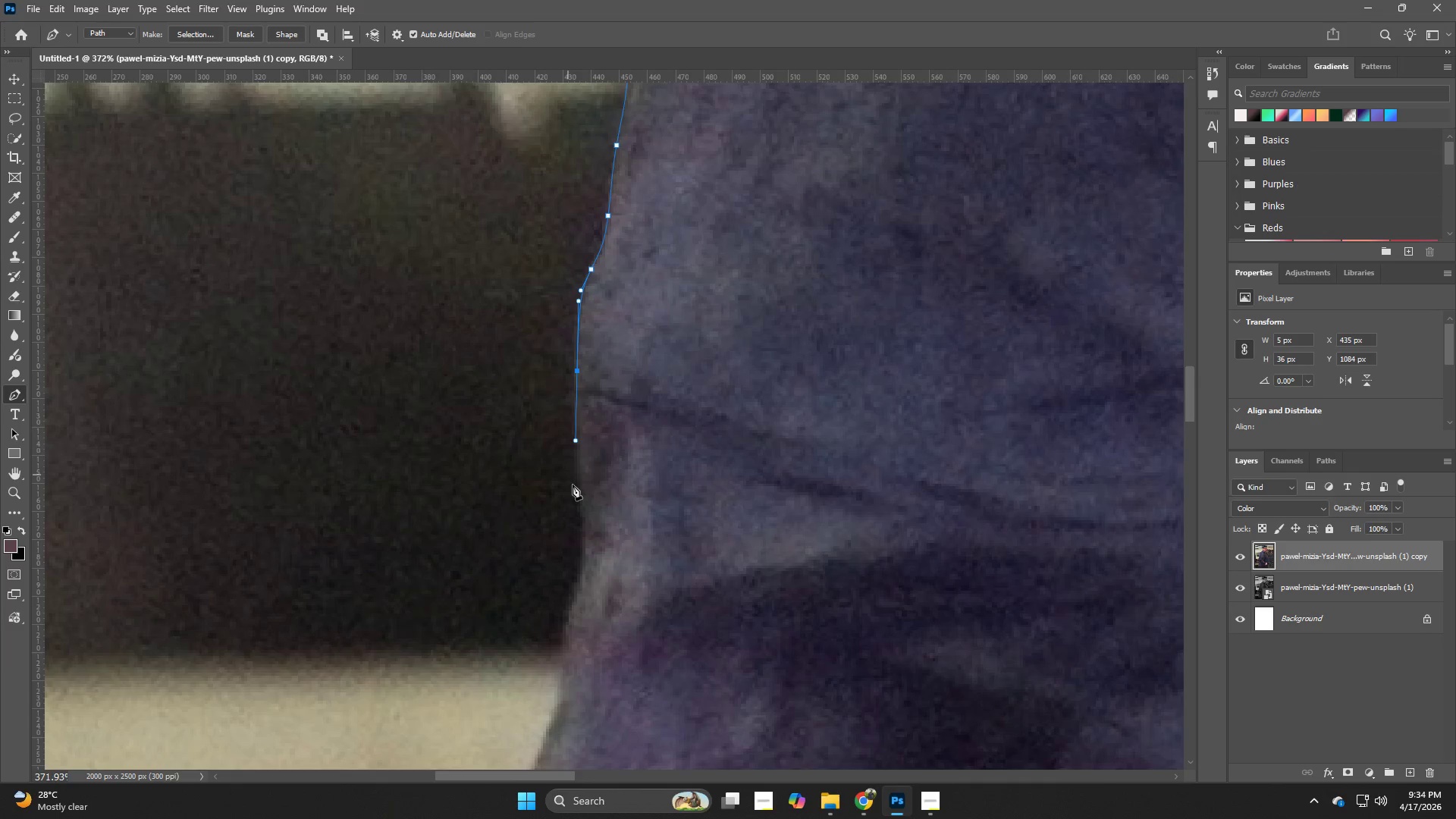 
left_click_drag(start_coordinate=[553, 607], to_coordinate=[576, 441])
 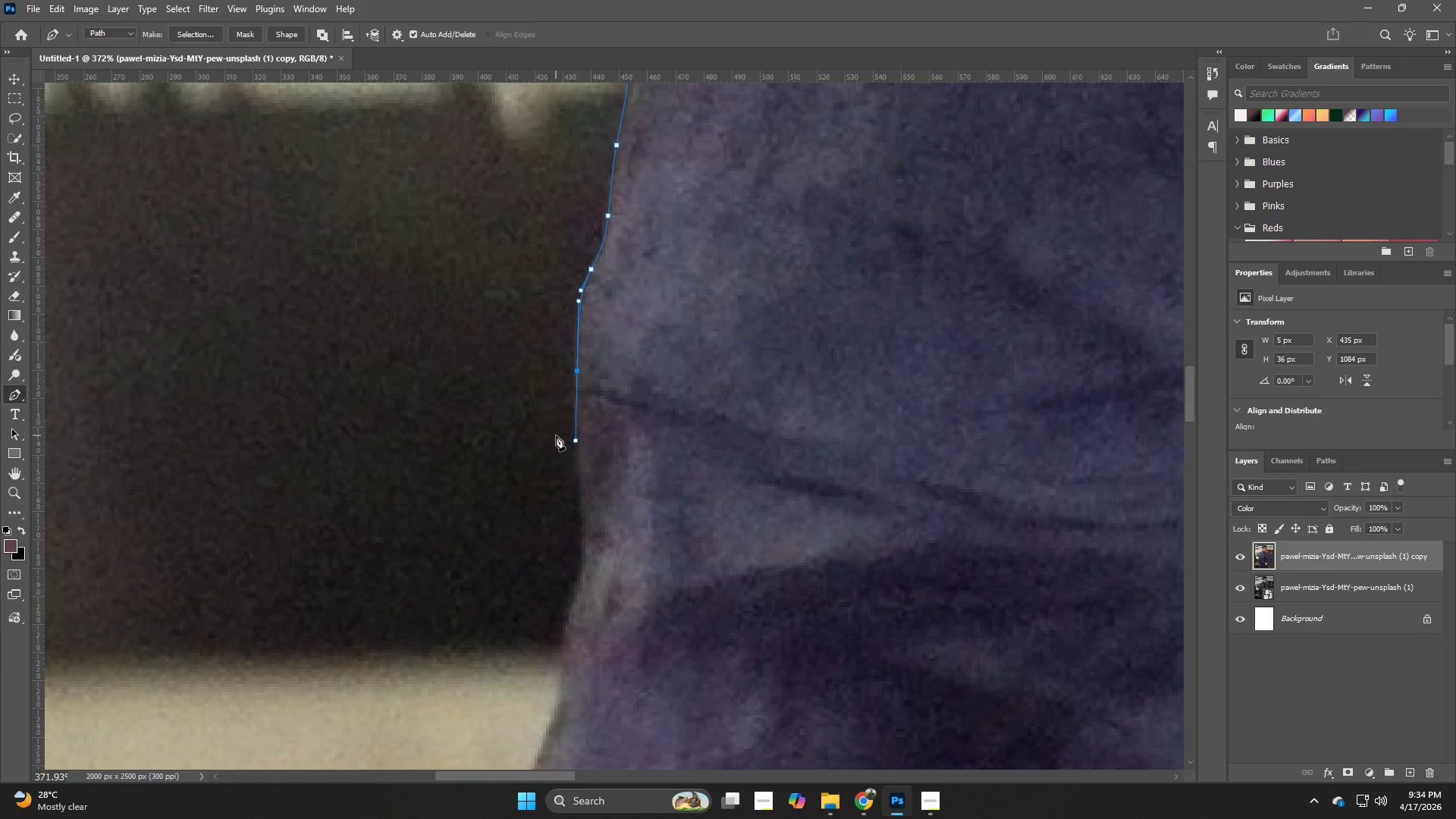 
hold_key(key=Space, duration=3.62)
 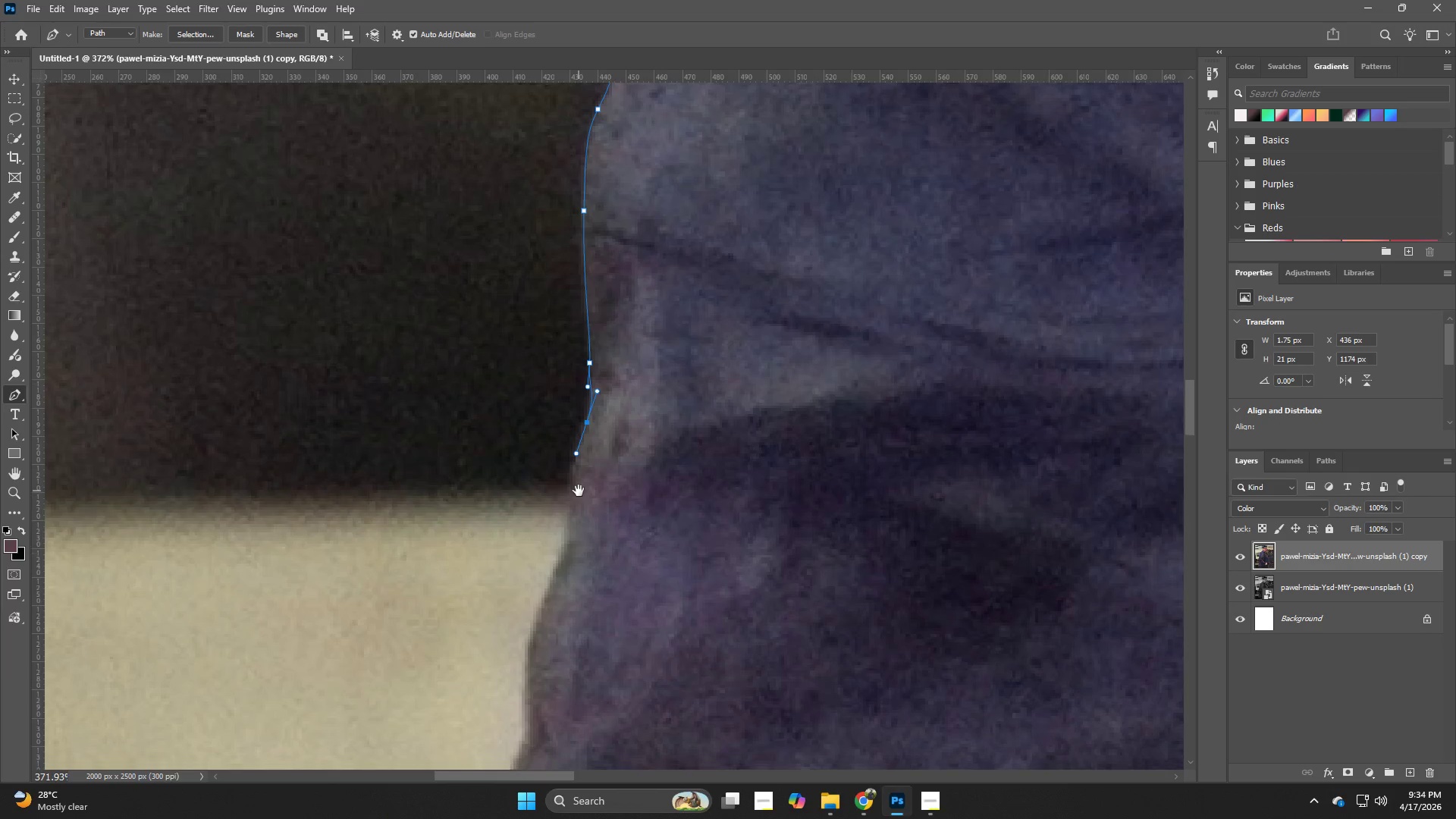 
left_click_drag(start_coordinate=[583, 522], to_coordinate=[581, 547])
 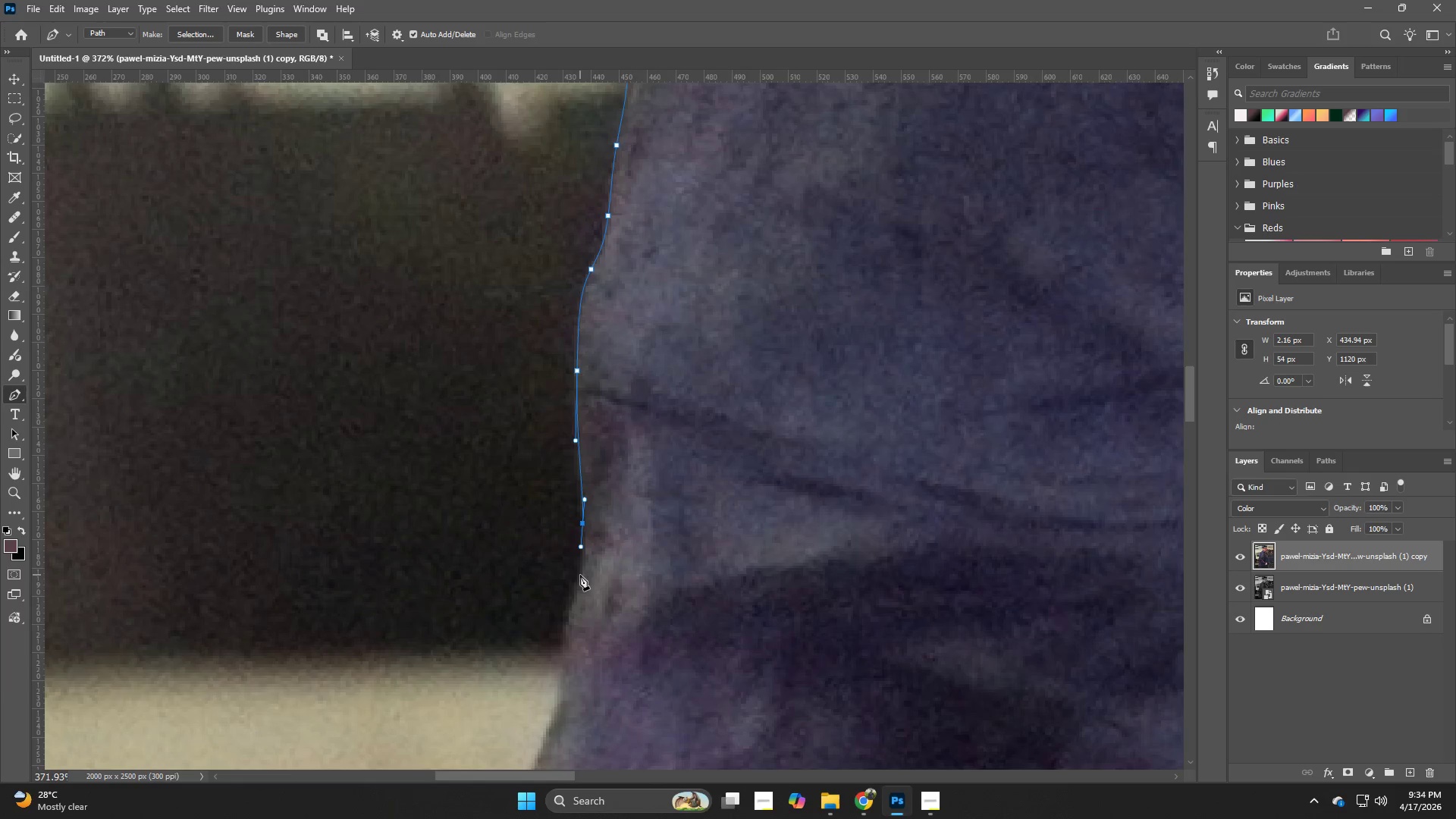 
left_click_drag(start_coordinate=[580, 583], to_coordinate=[570, 613])
 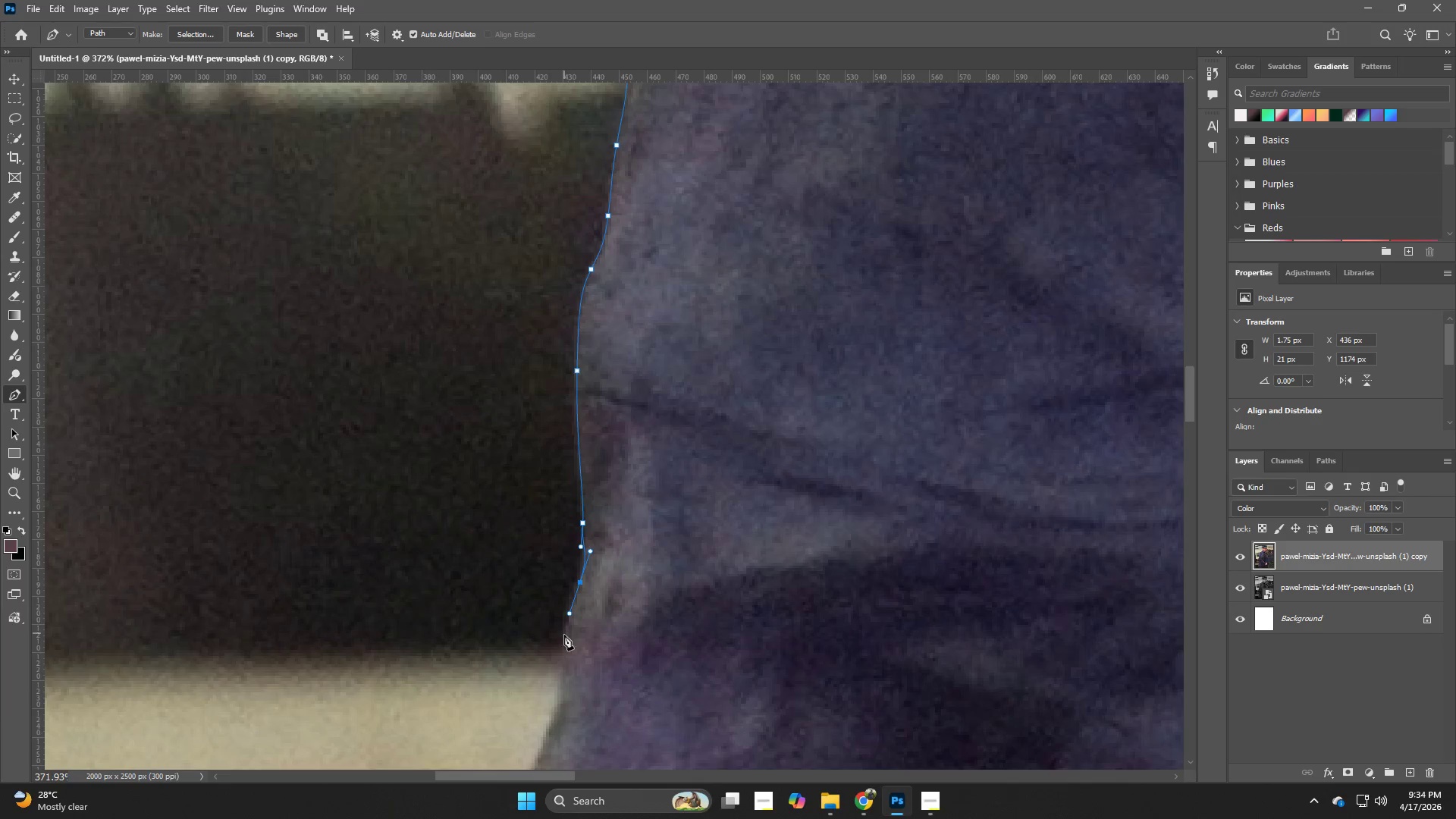 
hold_key(key=Space, duration=0.69)
 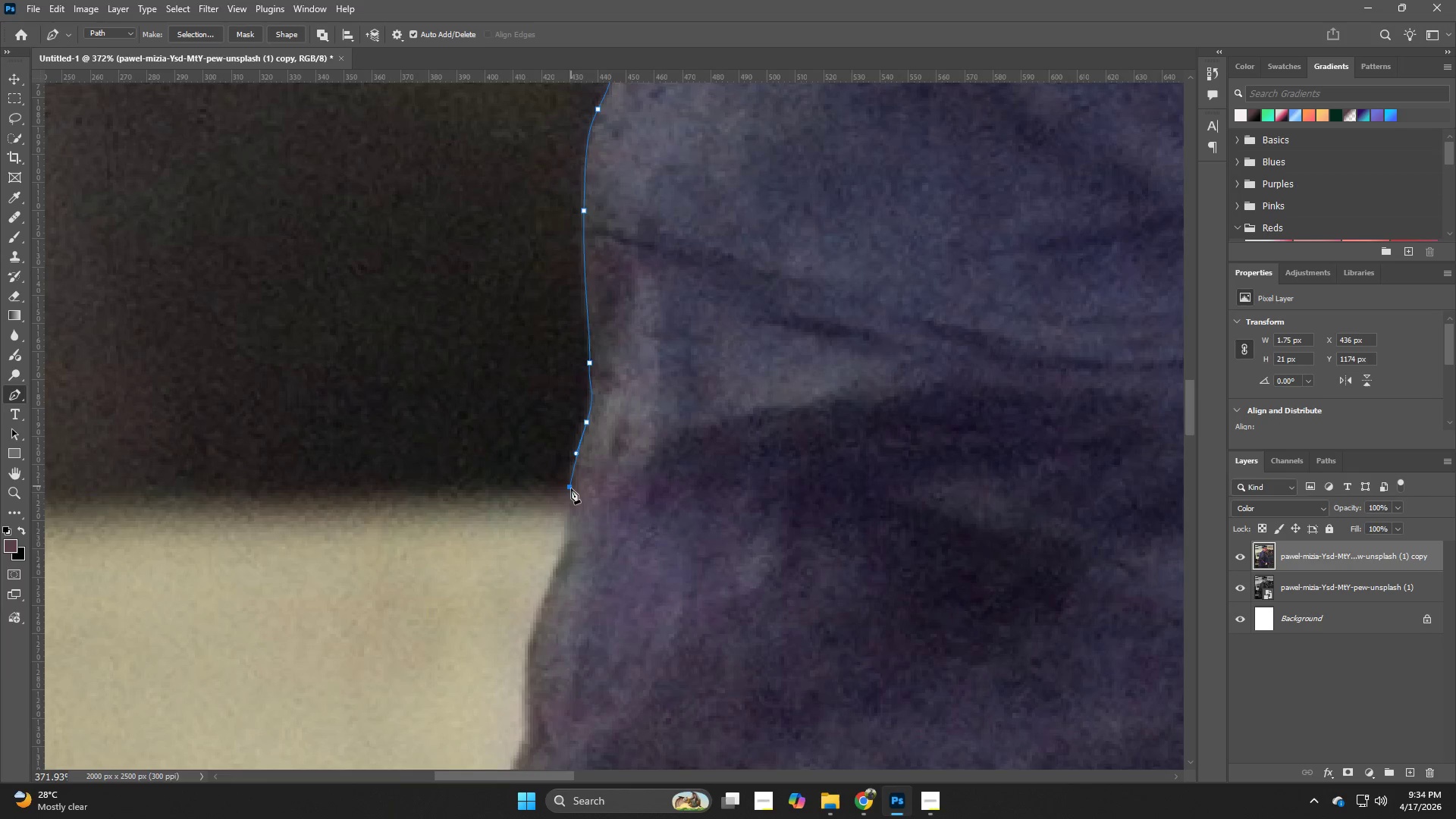 
left_click_drag(start_coordinate=[572, 651], to_coordinate=[579, 491])
 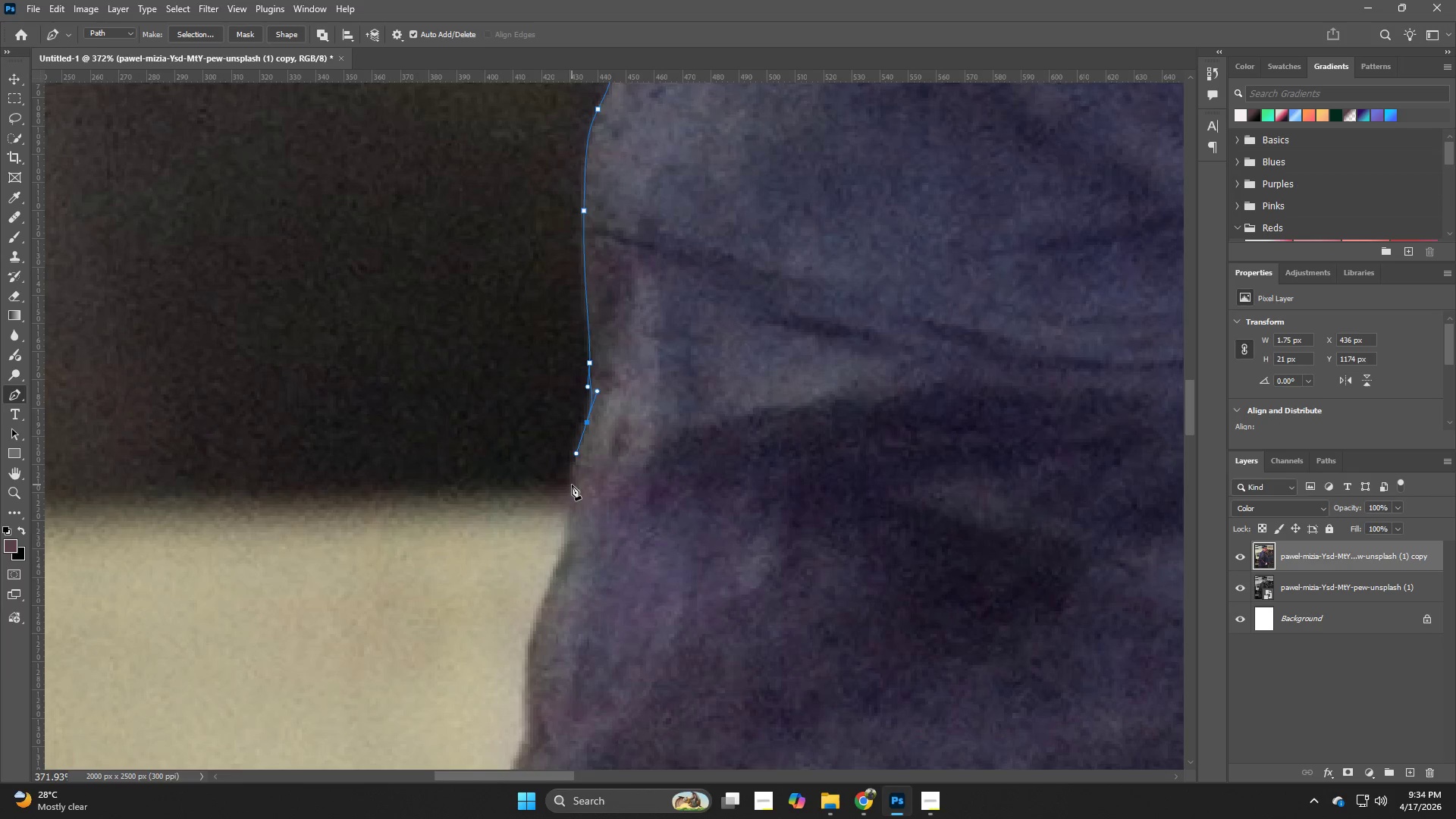 
left_click_drag(start_coordinate=[571, 486], to_coordinate=[573, 510])
 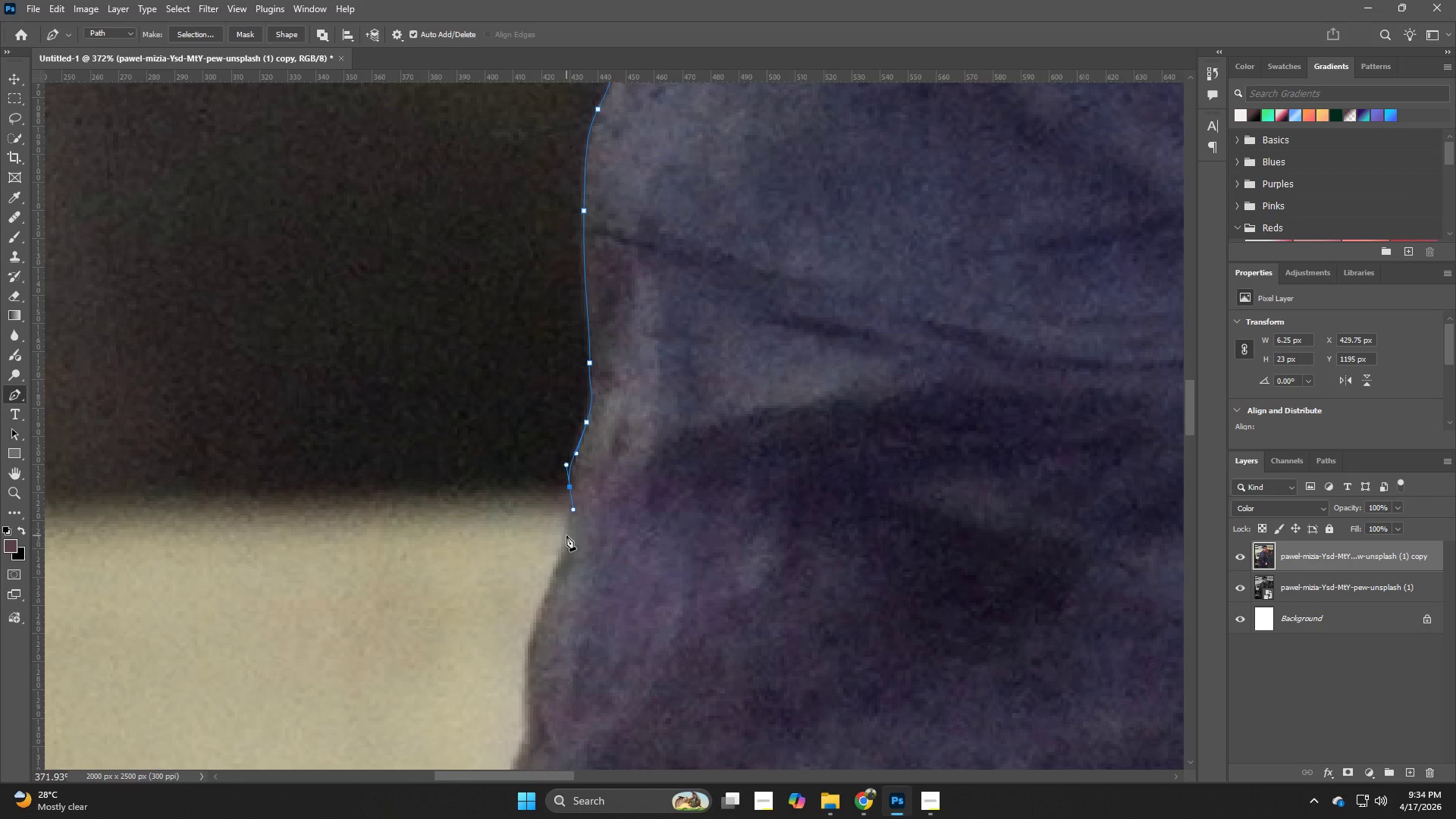 
left_click_drag(start_coordinate=[564, 541], to_coordinate=[555, 567])
 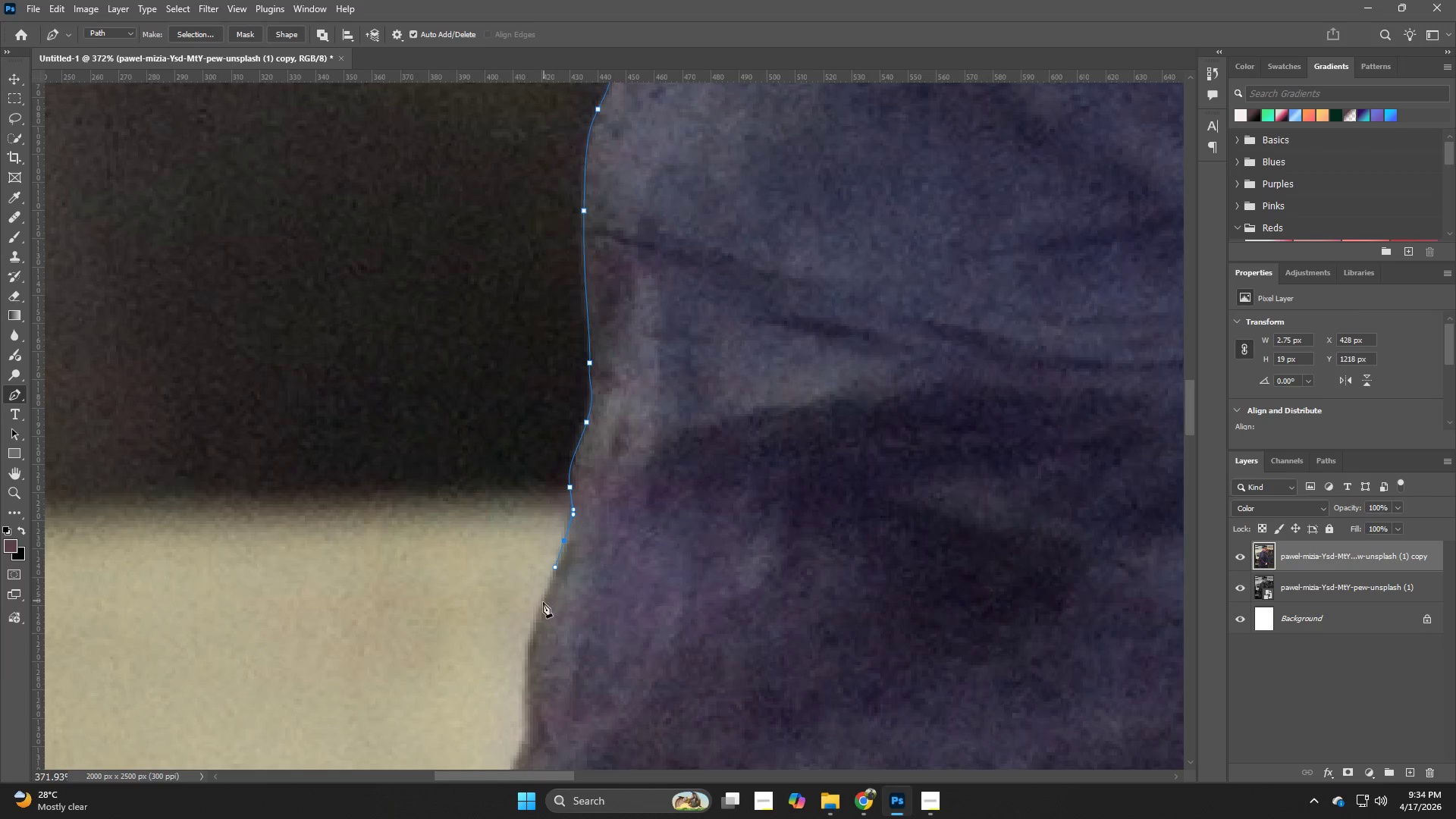 
left_click_drag(start_coordinate=[541, 608], to_coordinate=[533, 625])
 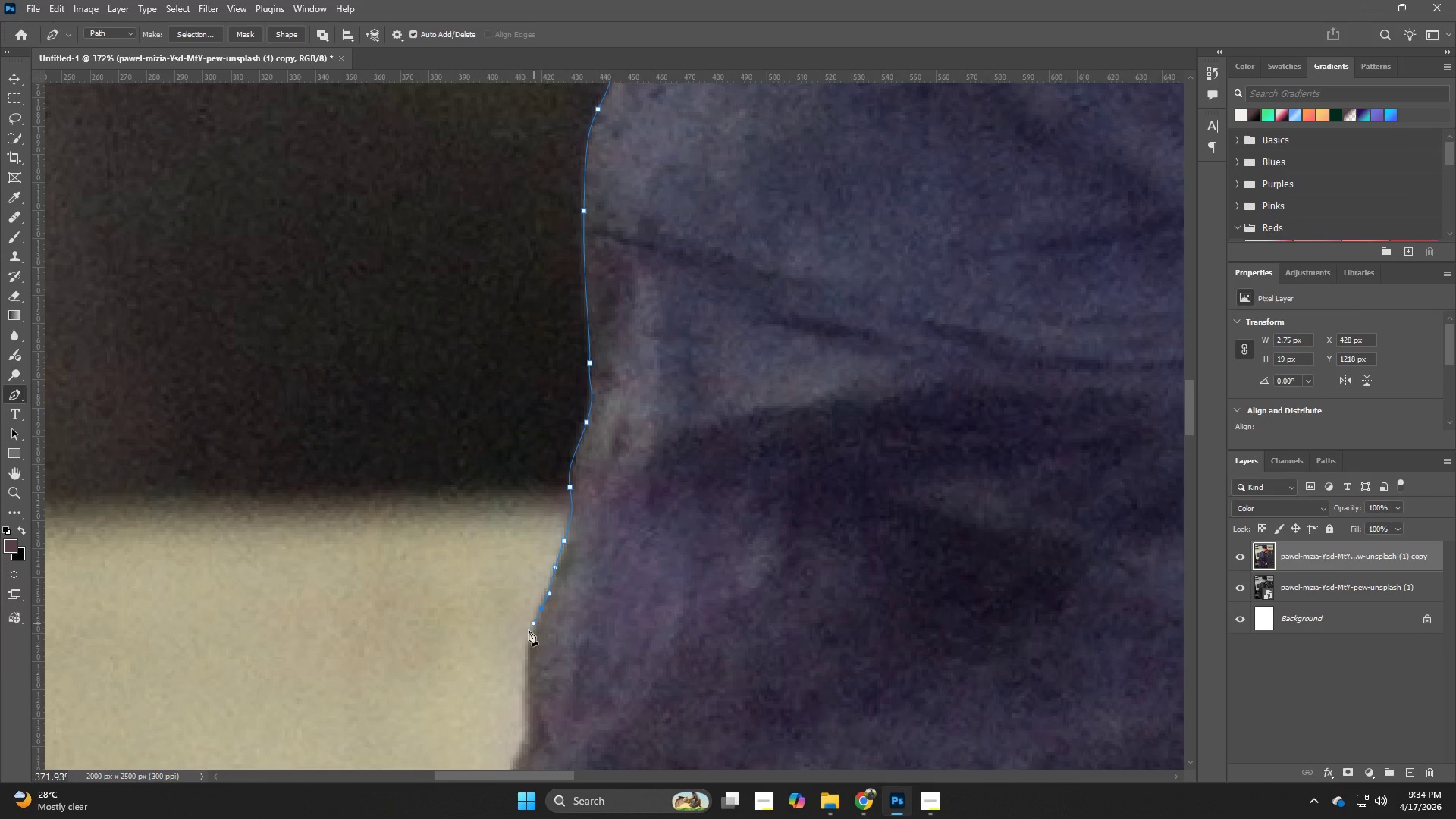 
hold_key(key=Space, duration=0.72)
 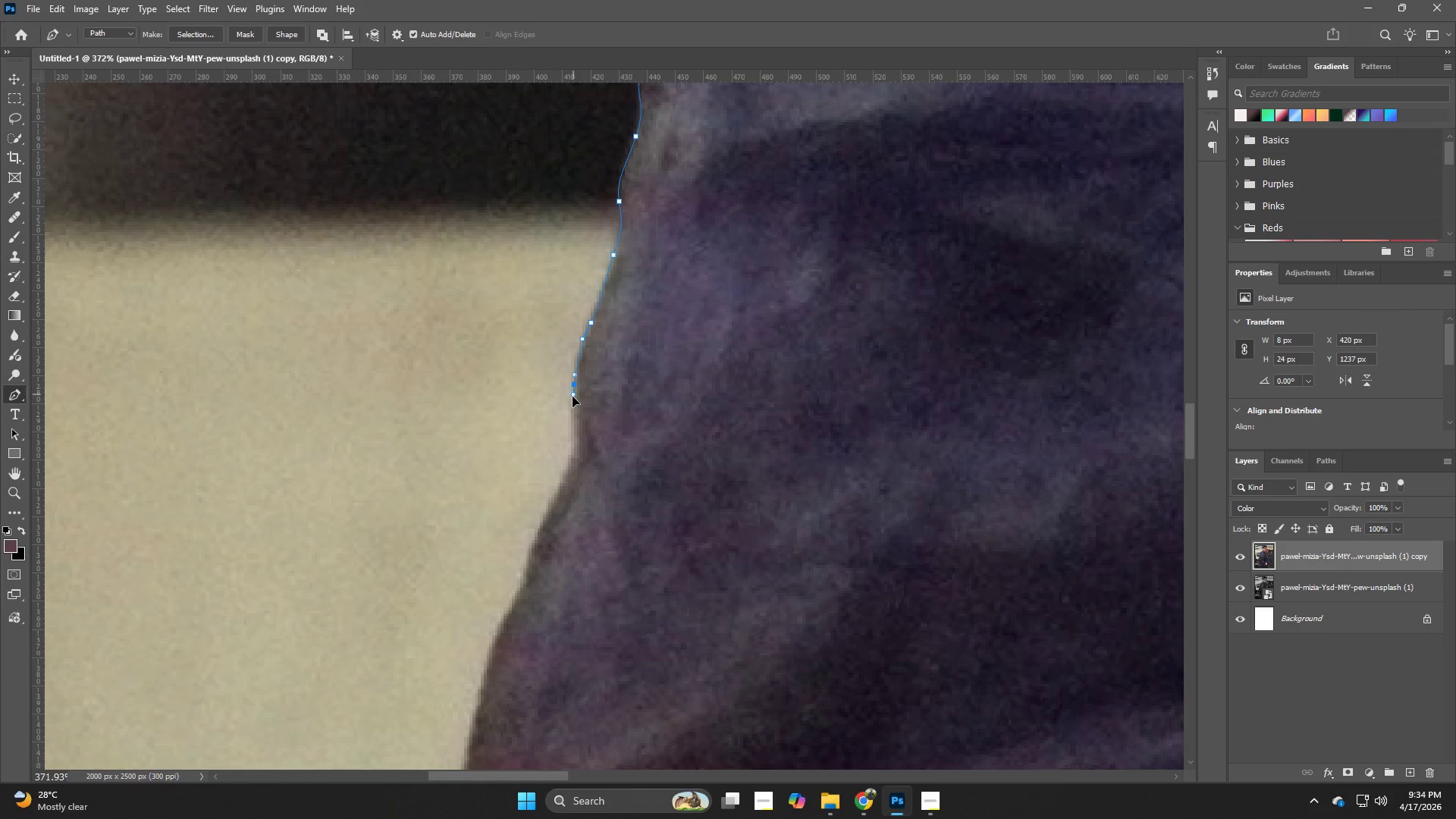 
left_click_drag(start_coordinate=[525, 646], to_coordinate=[573, 372])
 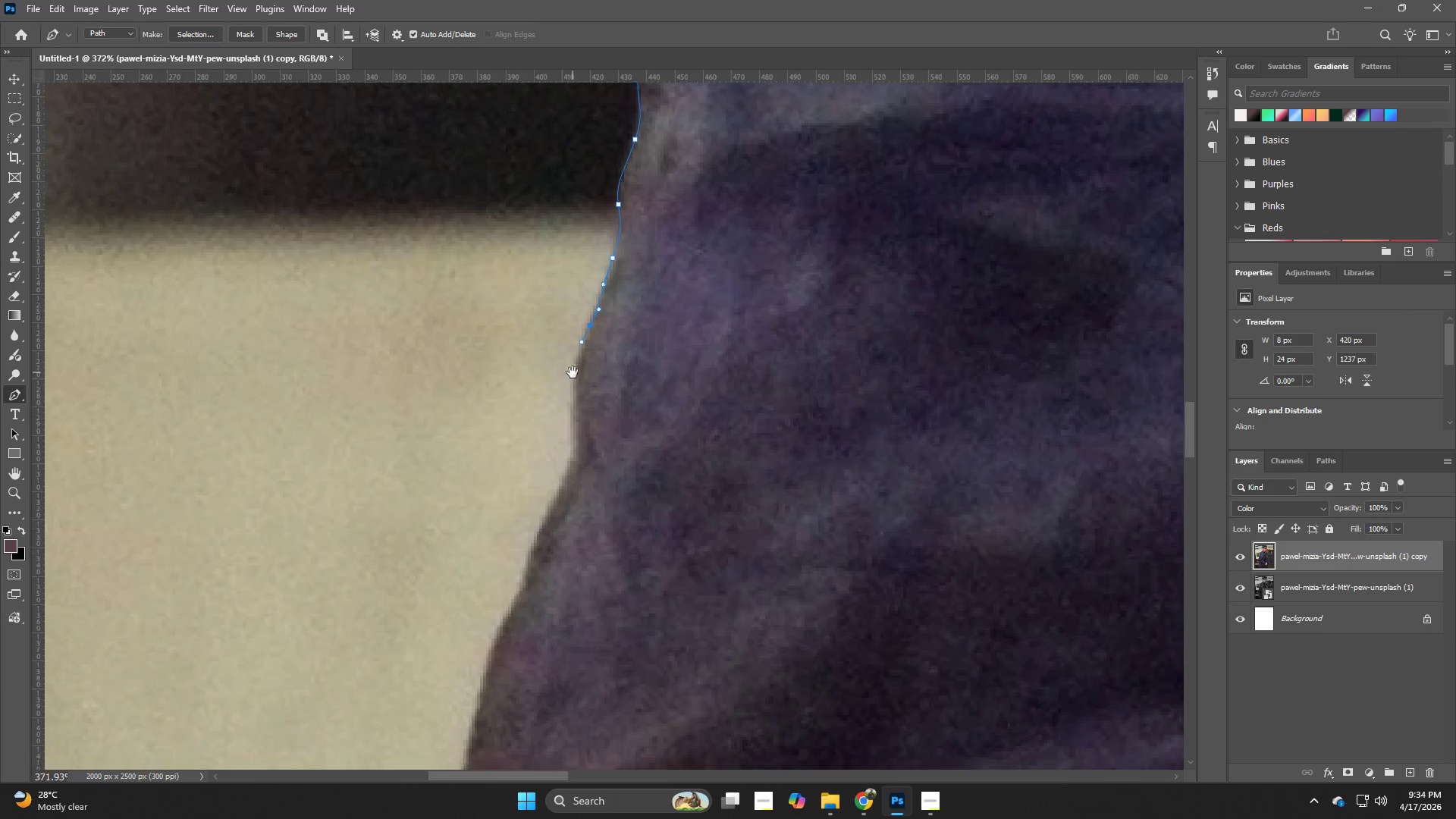 
hold_key(key=Space, duration=4.34)
 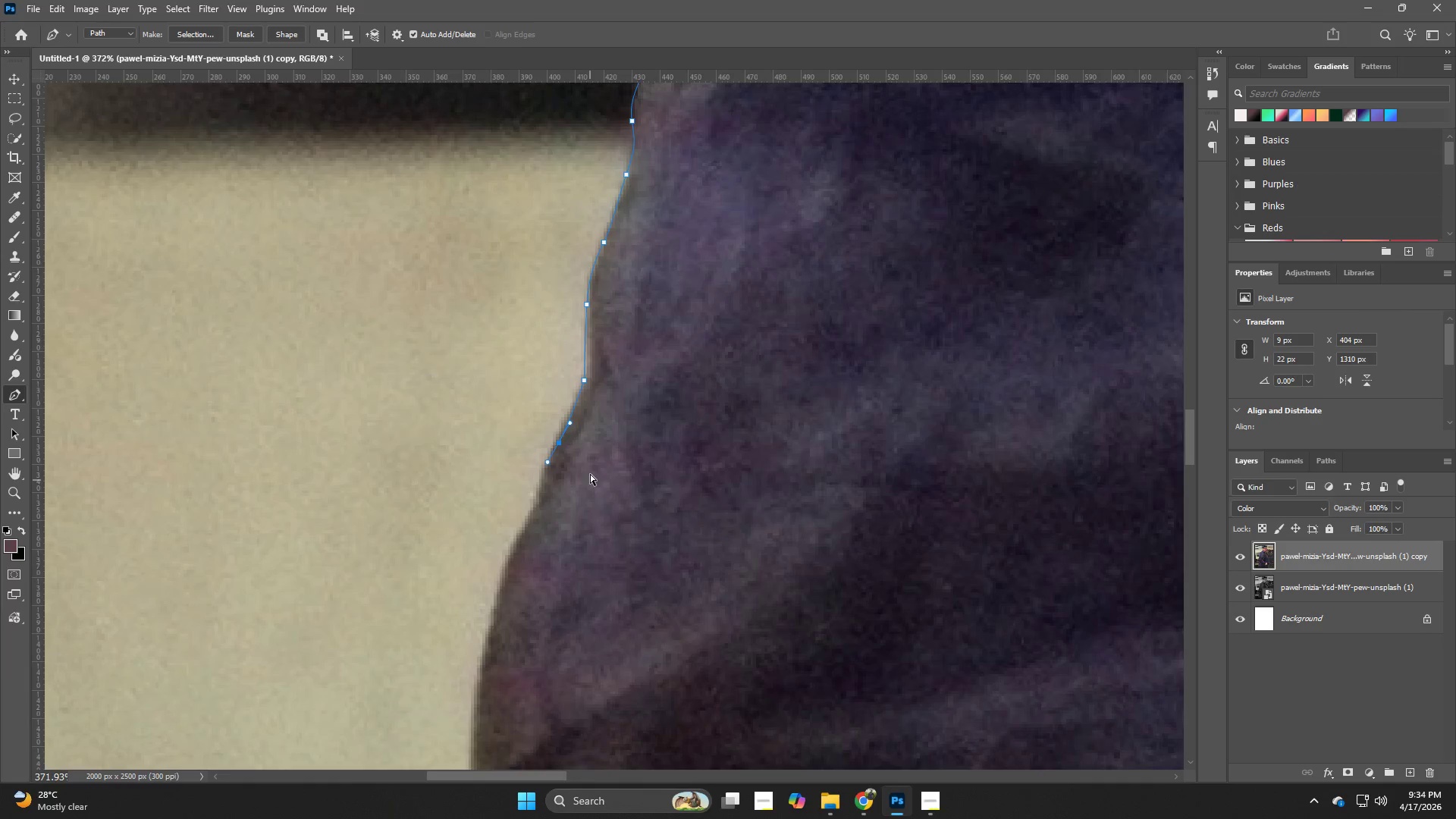 
left_click_drag(start_coordinate=[573, 384], to_coordinate=[573, 410])
 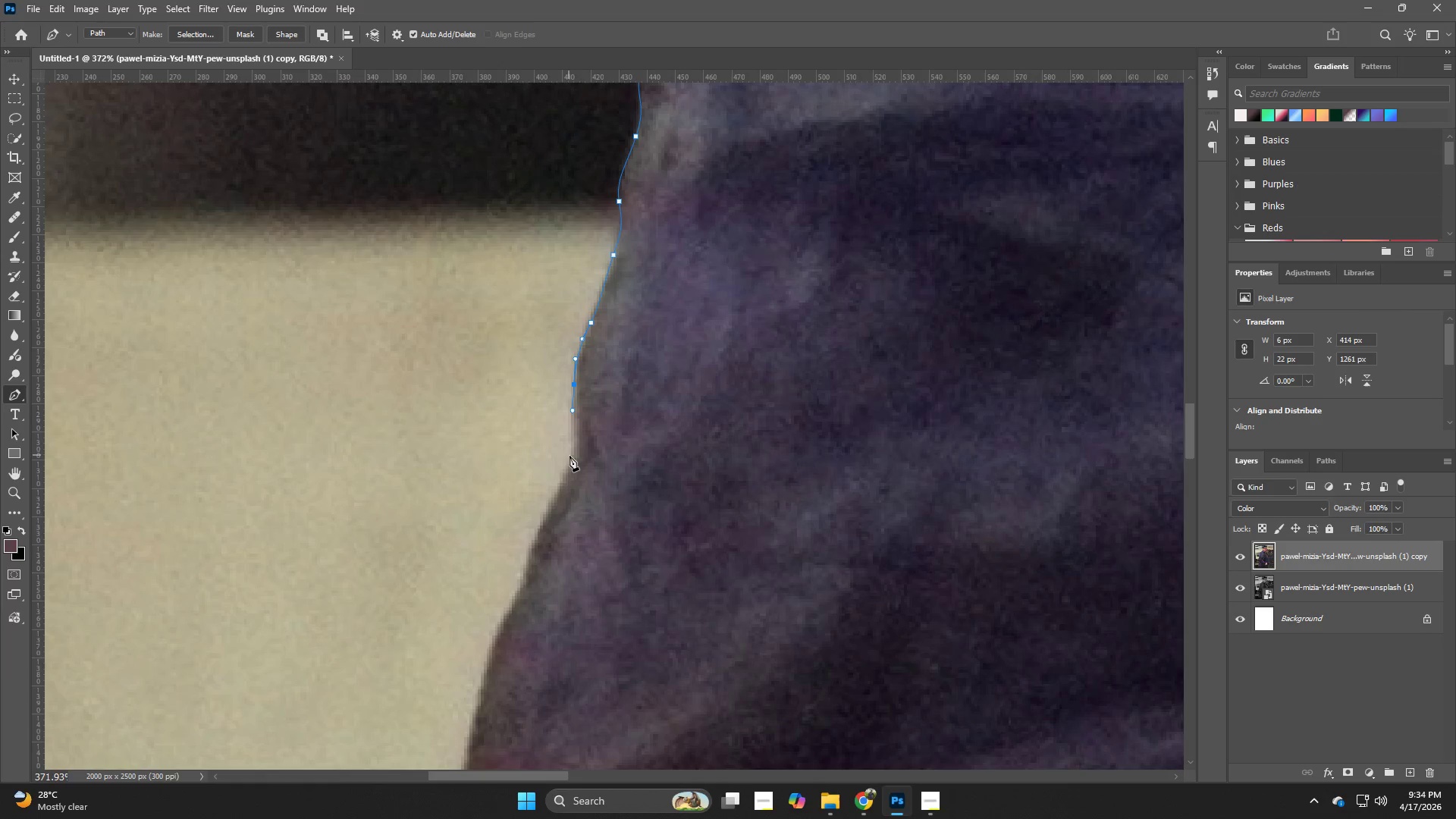 
left_click([573, 461])
 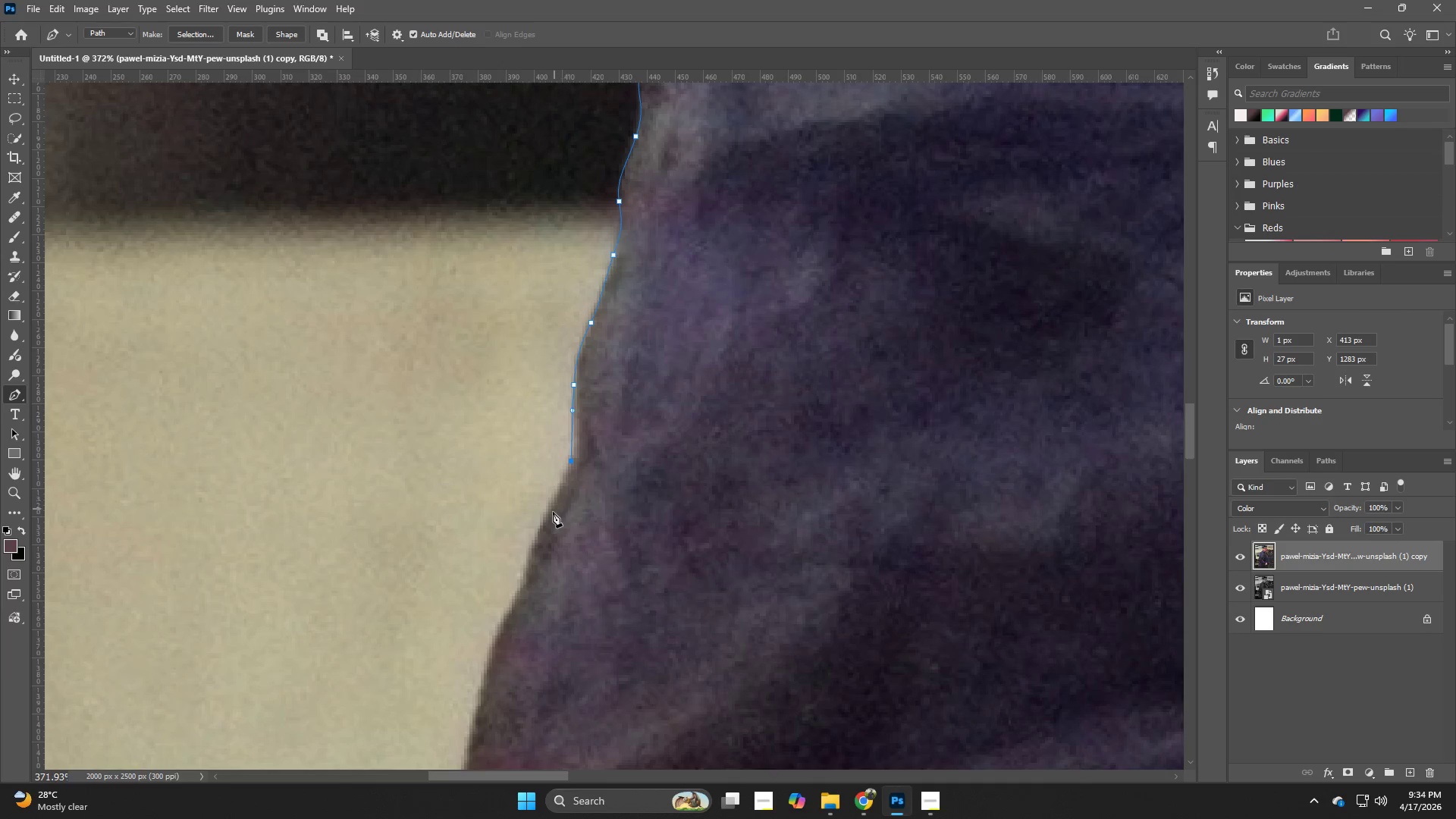 
left_click_drag(start_coordinate=[545, 523], to_coordinate=[535, 542])
 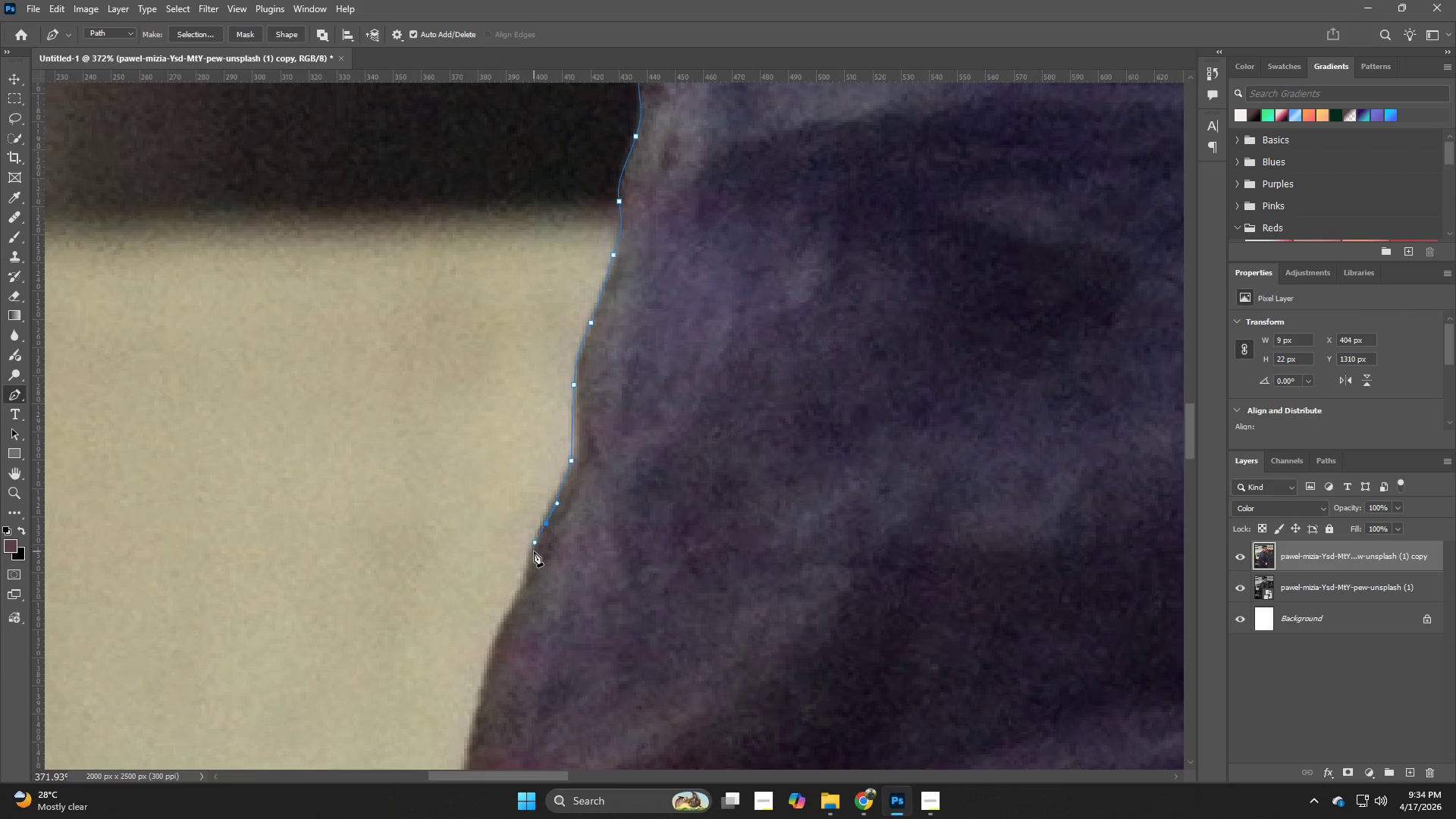 
hold_key(key=Space, duration=0.44)
 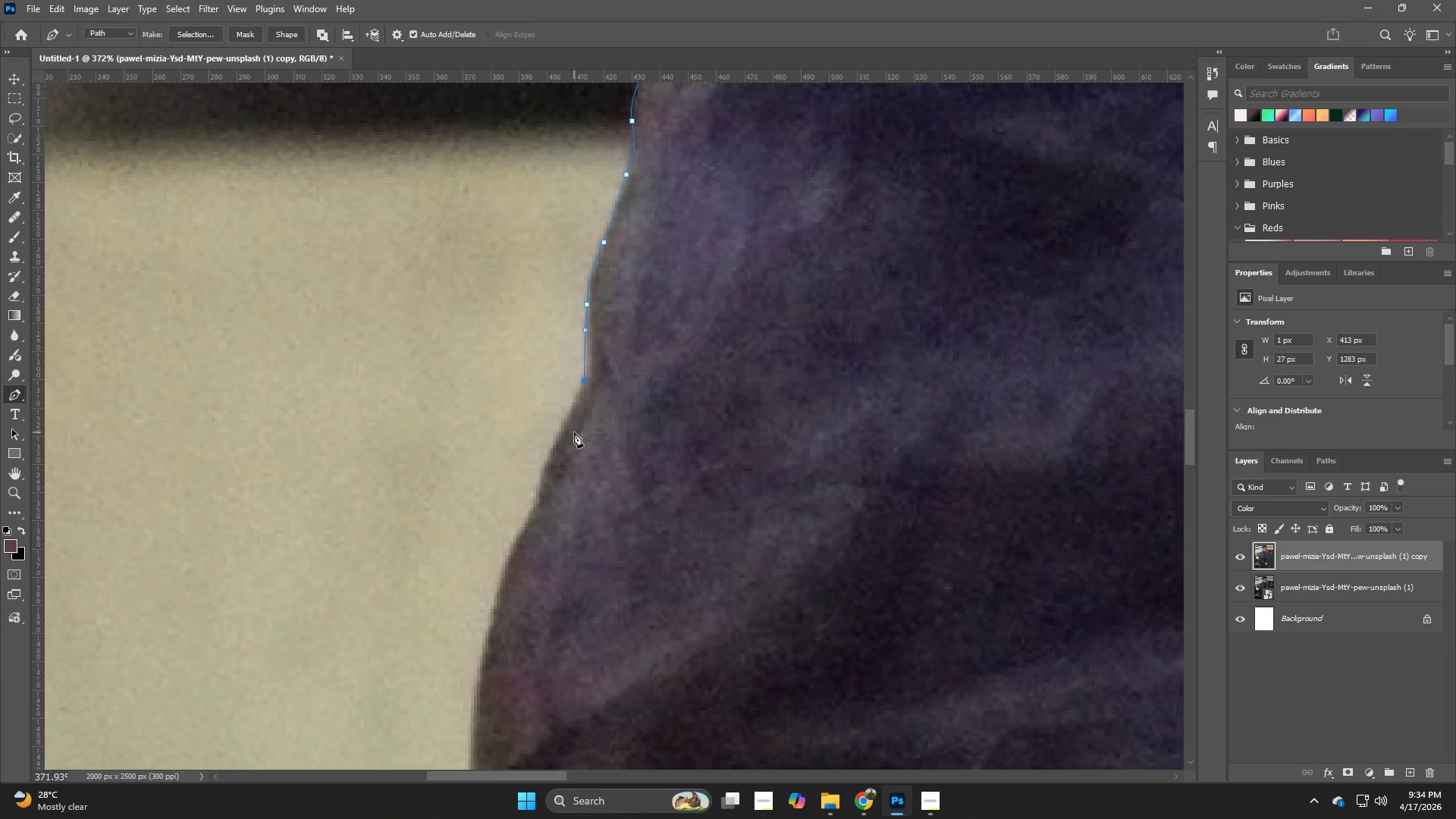 
left_click_drag(start_coordinate=[577, 560], to_coordinate=[590, 480])
 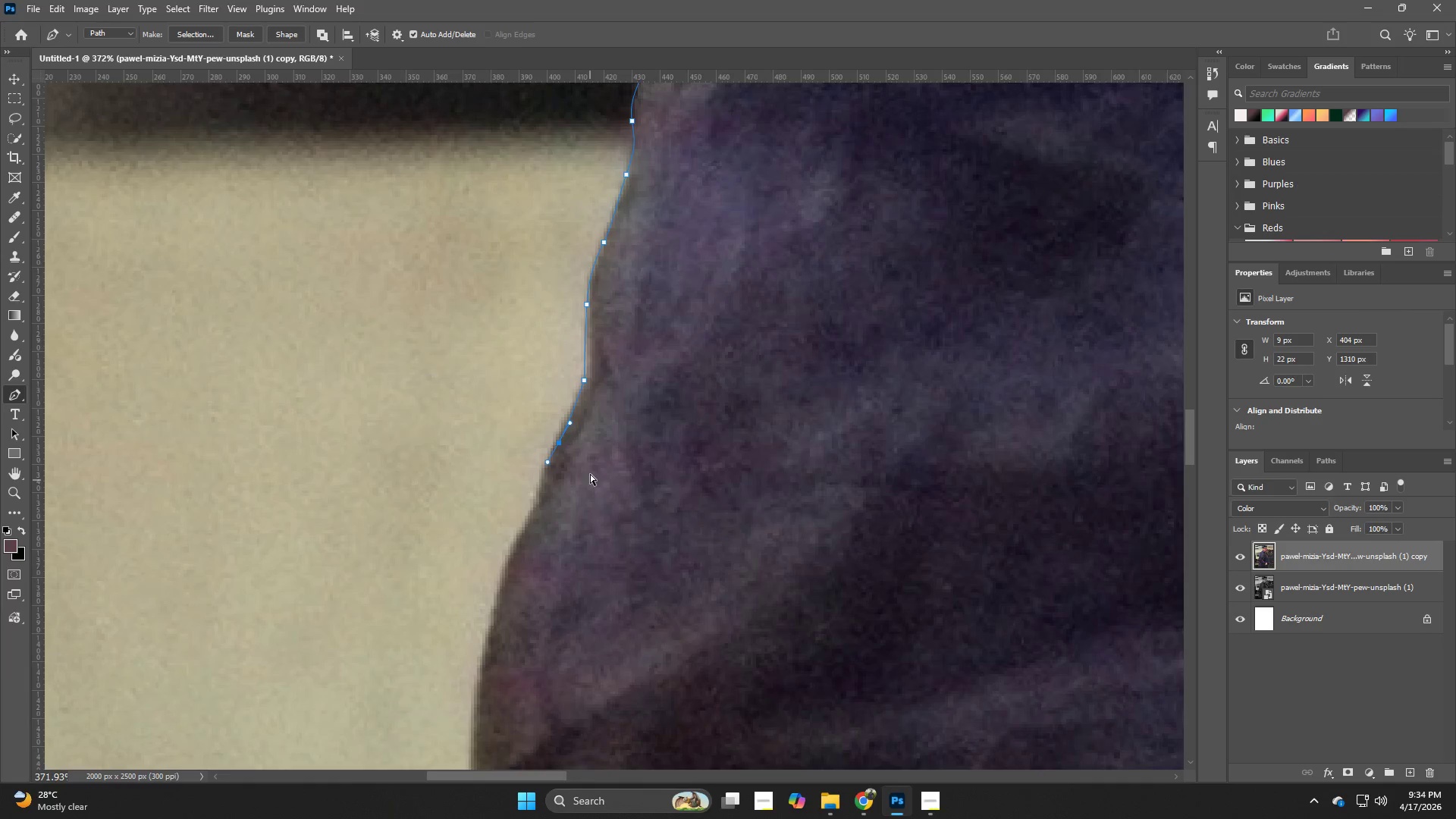 
key(Control+Z)
 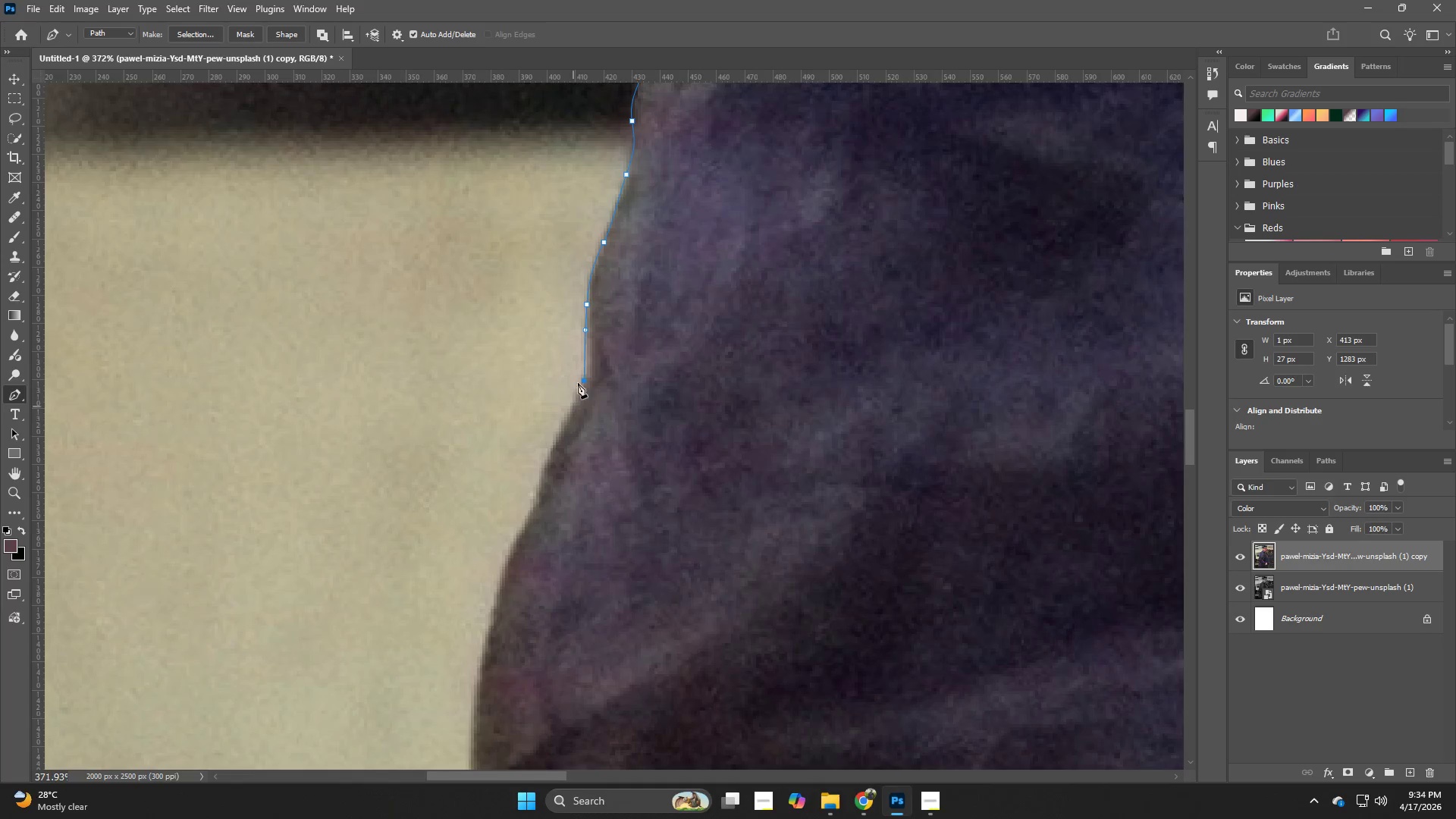 
key(Control+ControlLeft)
 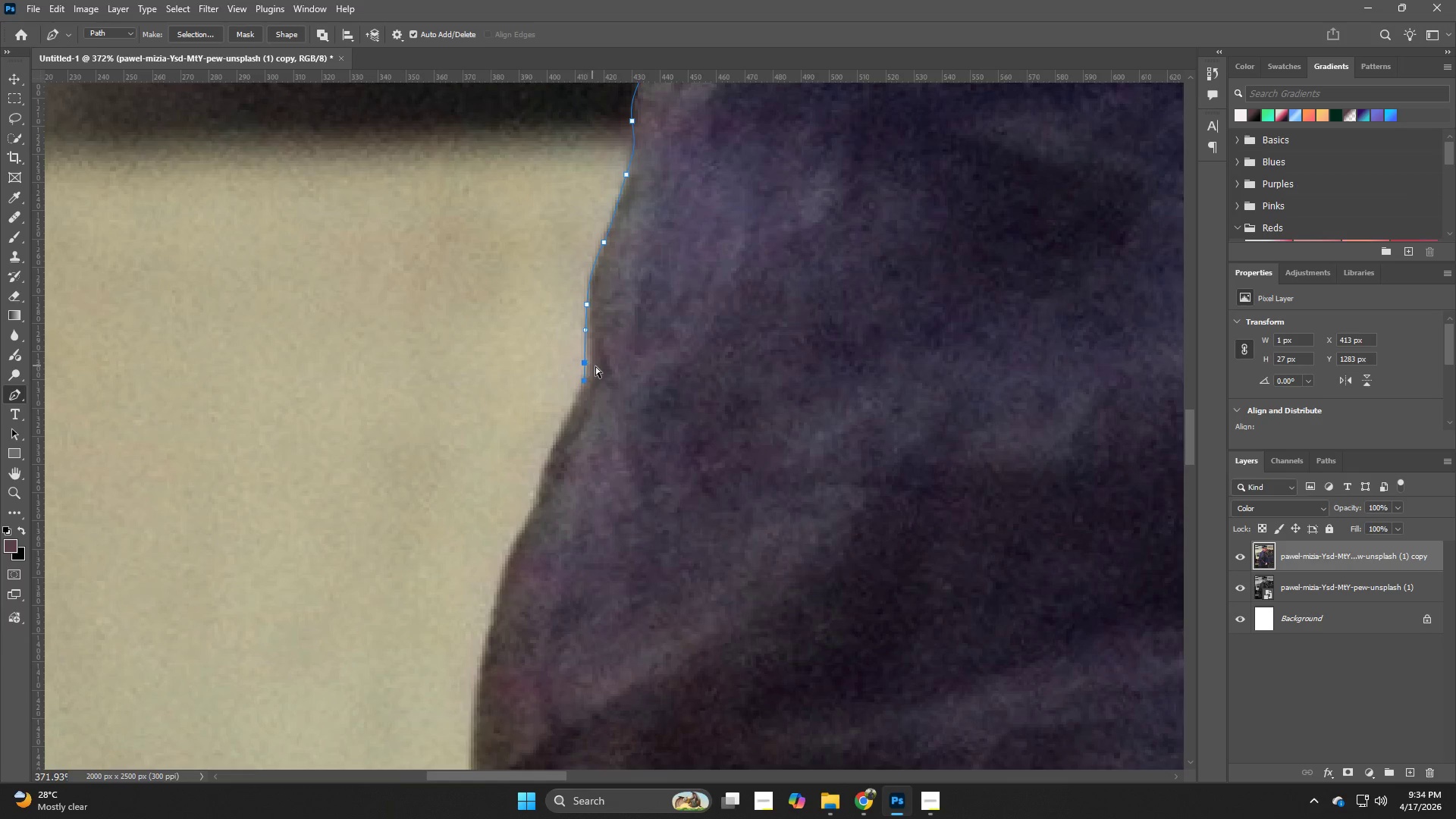 
key(Control+Z)
 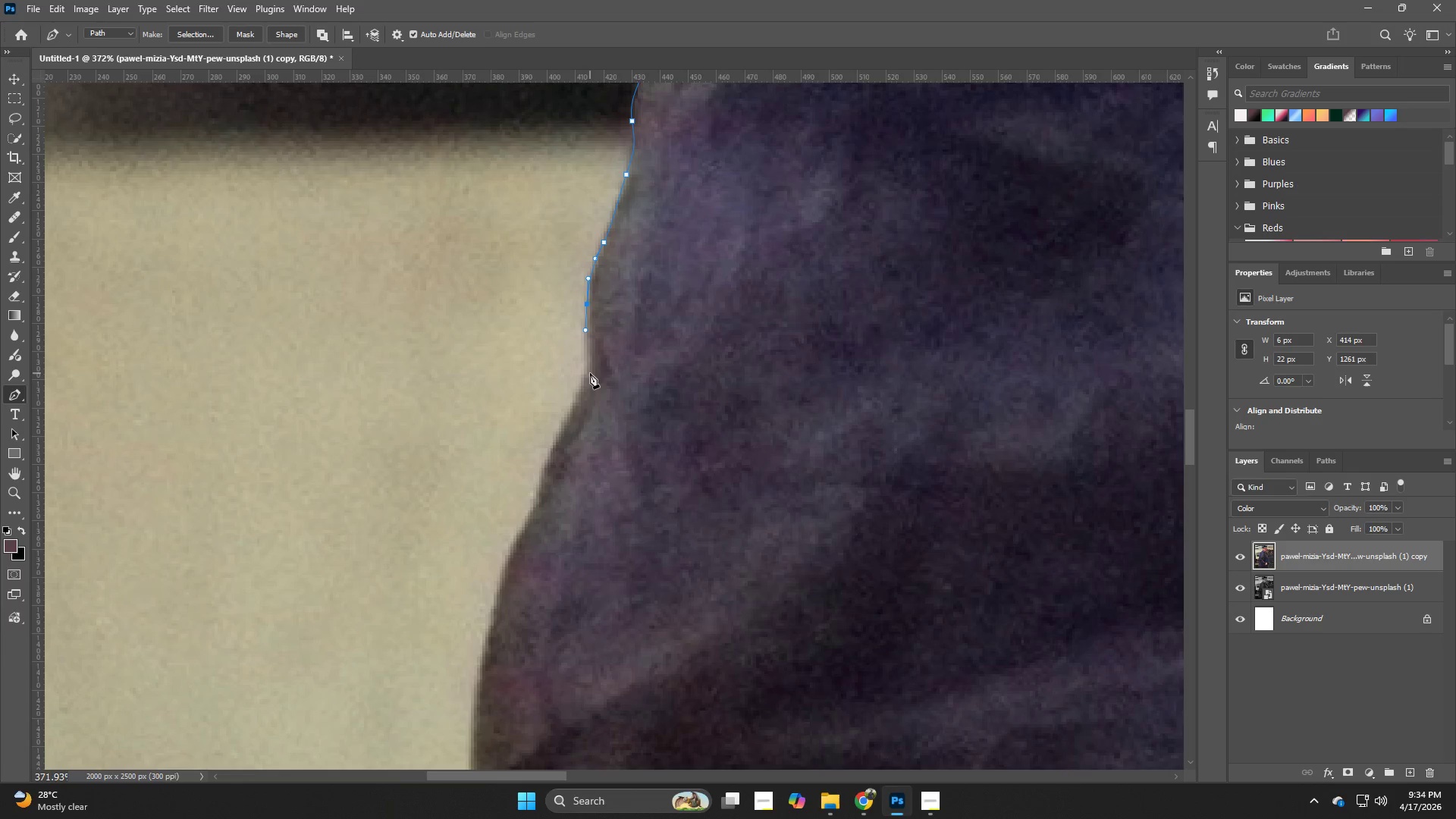 
left_click([586, 374])
 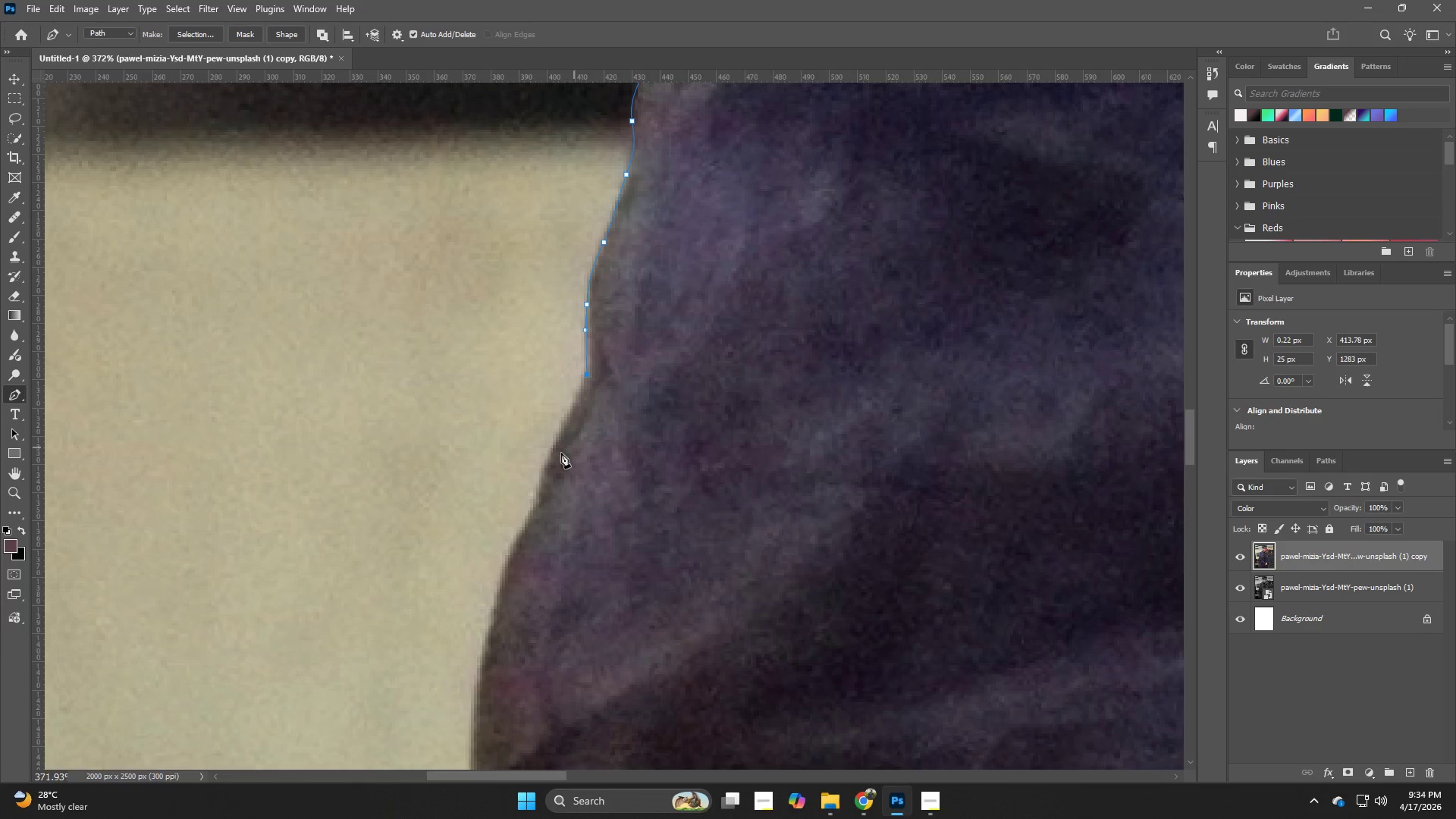 
left_click_drag(start_coordinate=[551, 455], to_coordinate=[544, 470])
 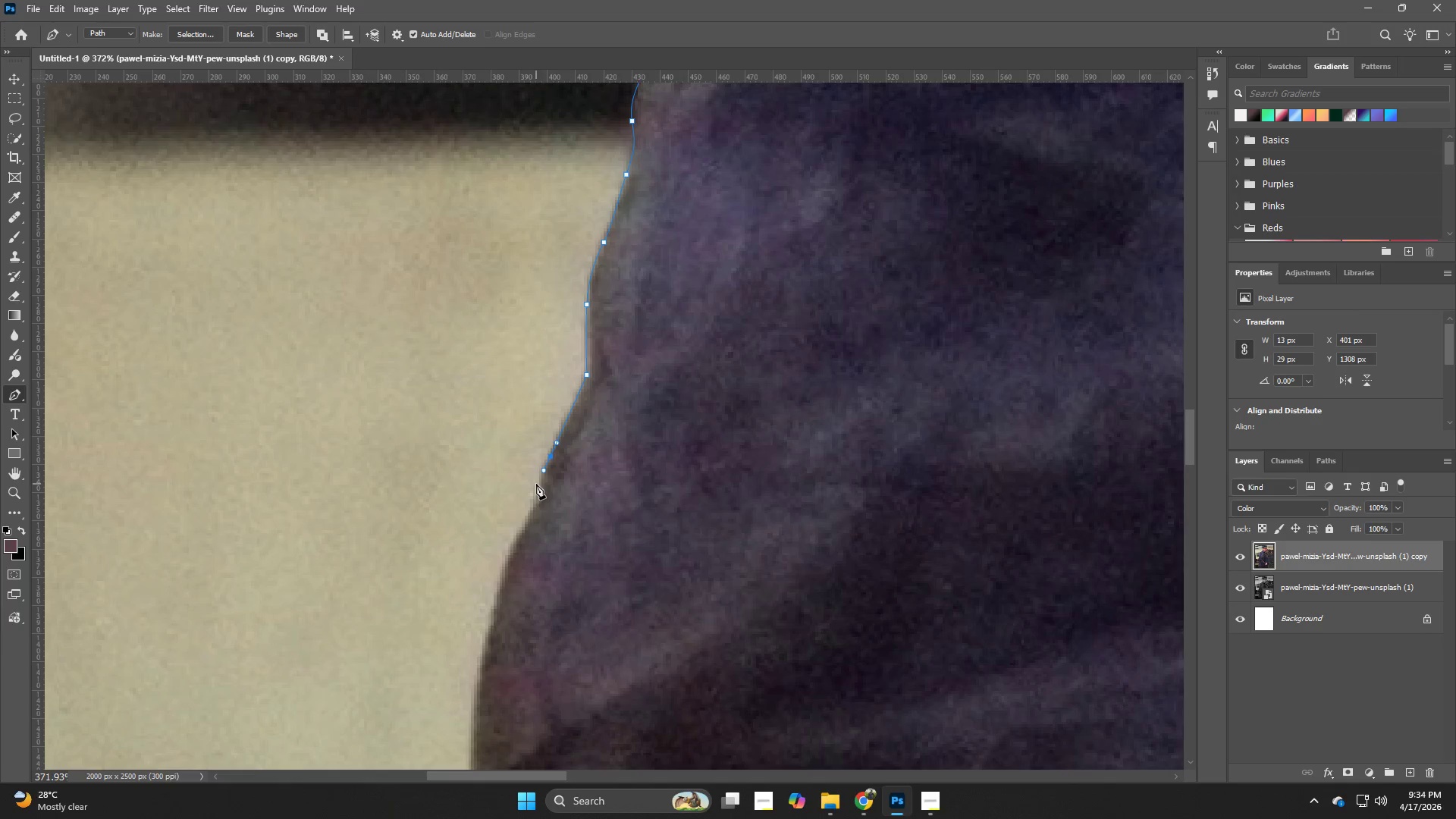 
left_click_drag(start_coordinate=[536, 485], to_coordinate=[536, 491])
 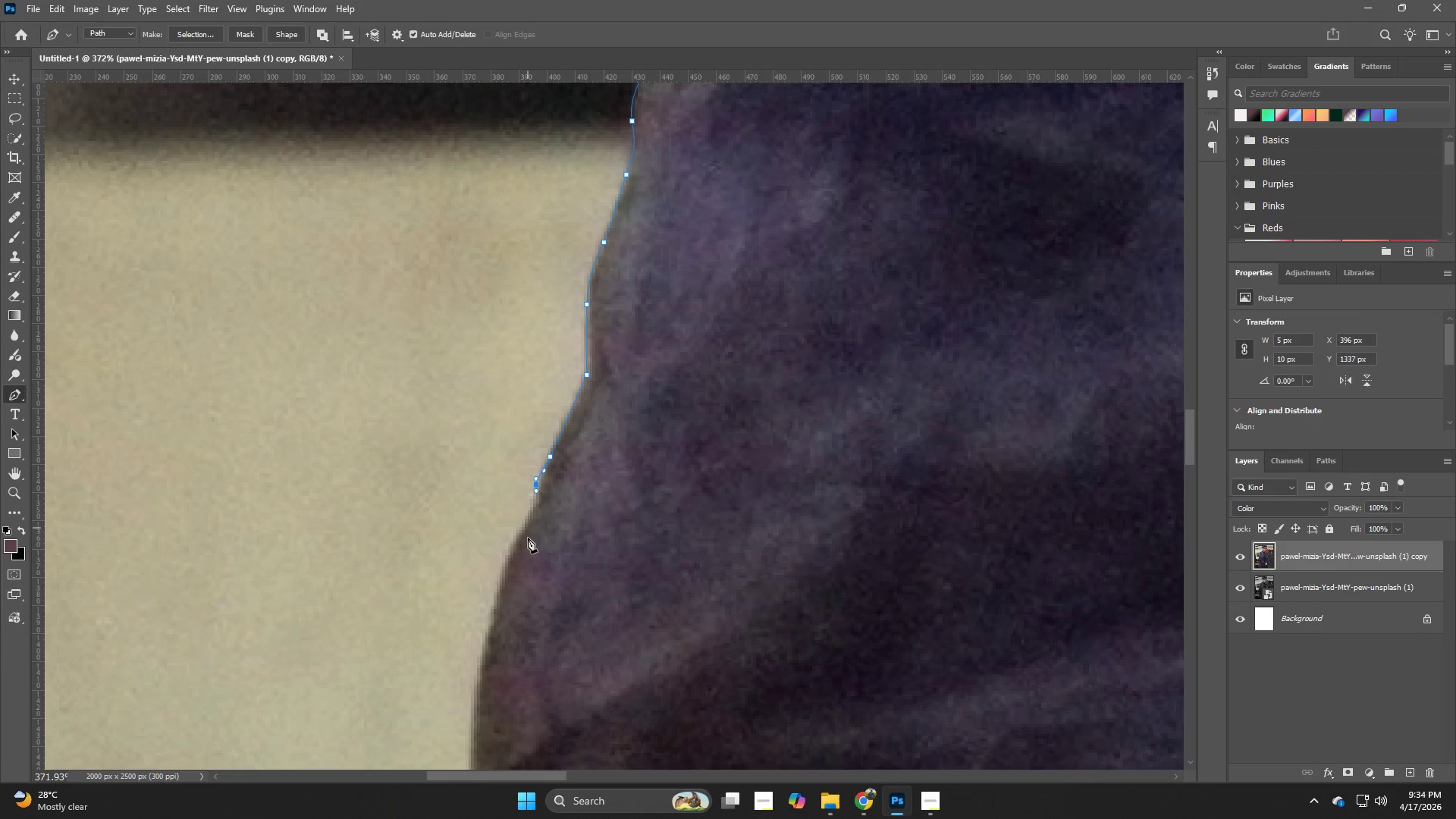 
hold_key(key=Space, duration=0.61)
 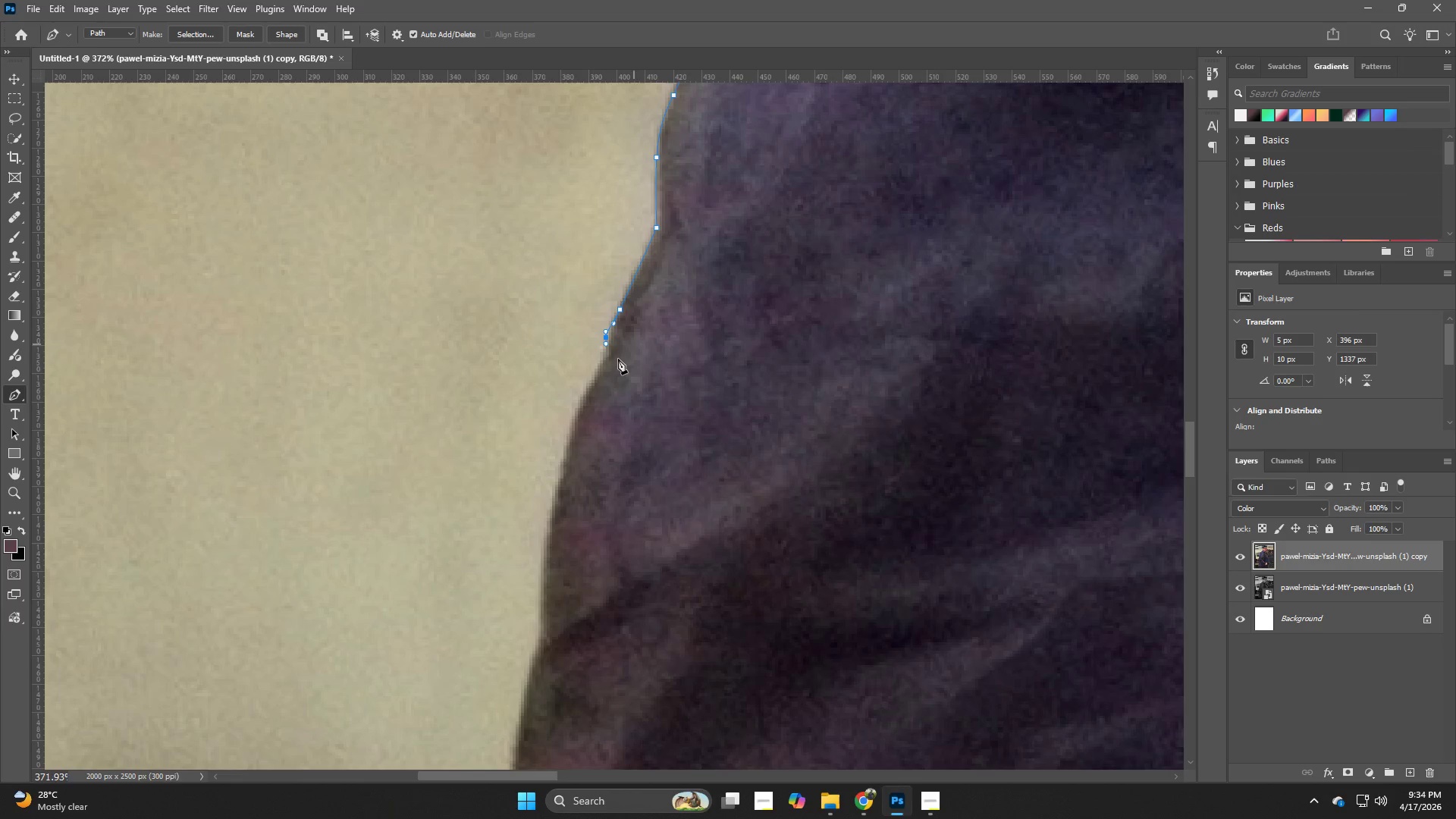 
left_click_drag(start_coordinate=[535, 539], to_coordinate=[605, 392])
 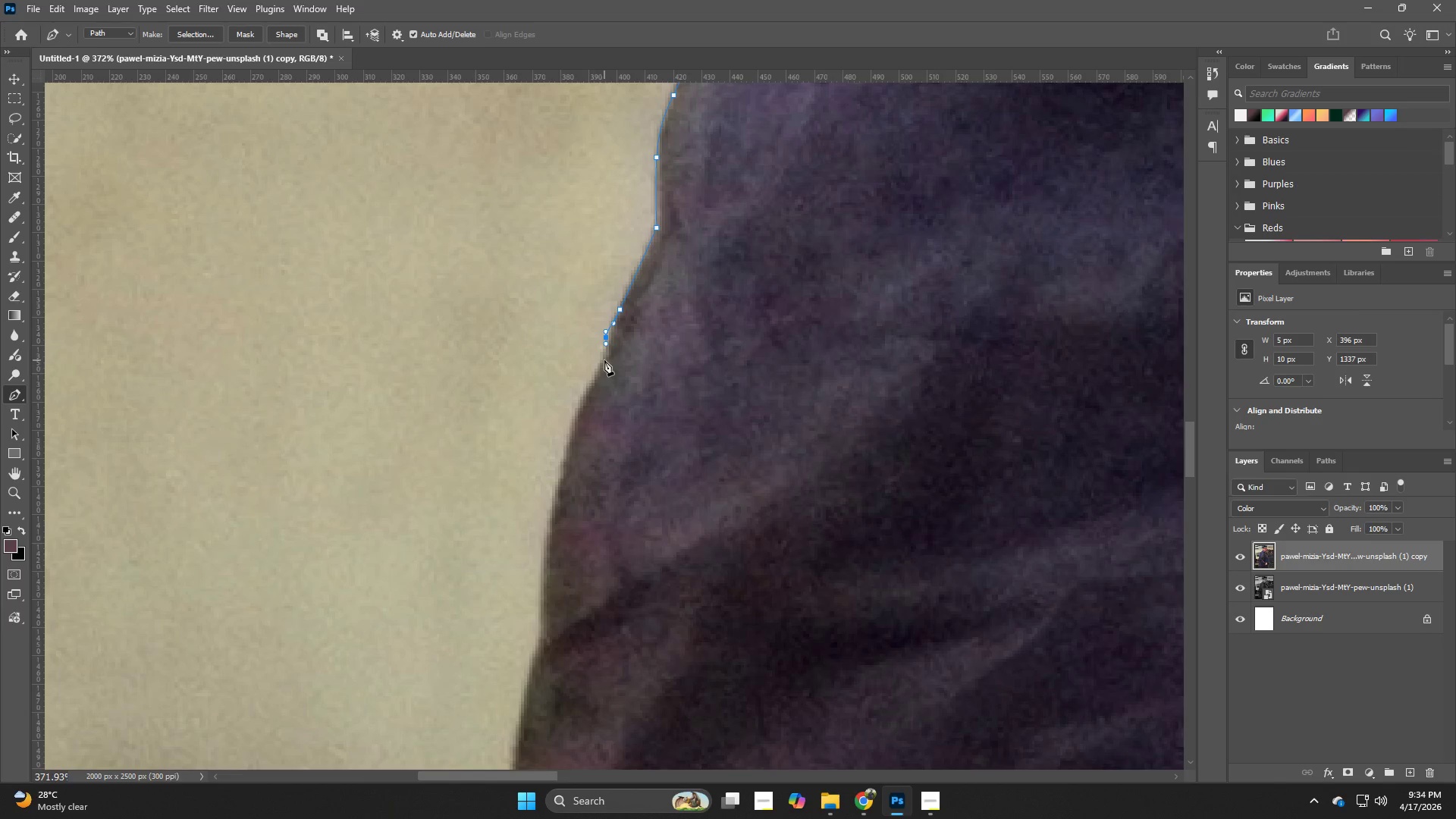 
left_click([607, 357])
 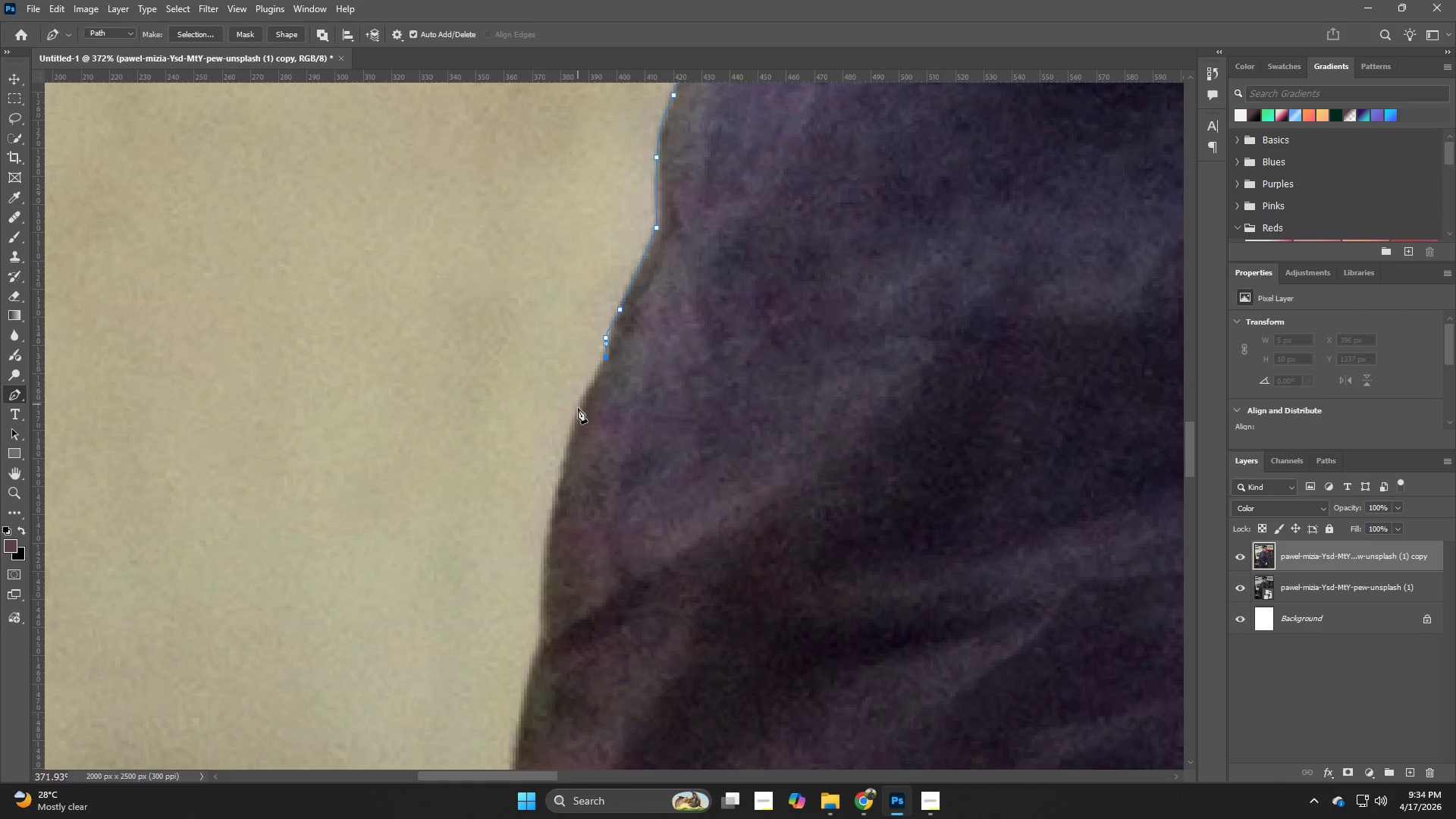 
left_click_drag(start_coordinate=[574, 418], to_coordinate=[566, 439])
 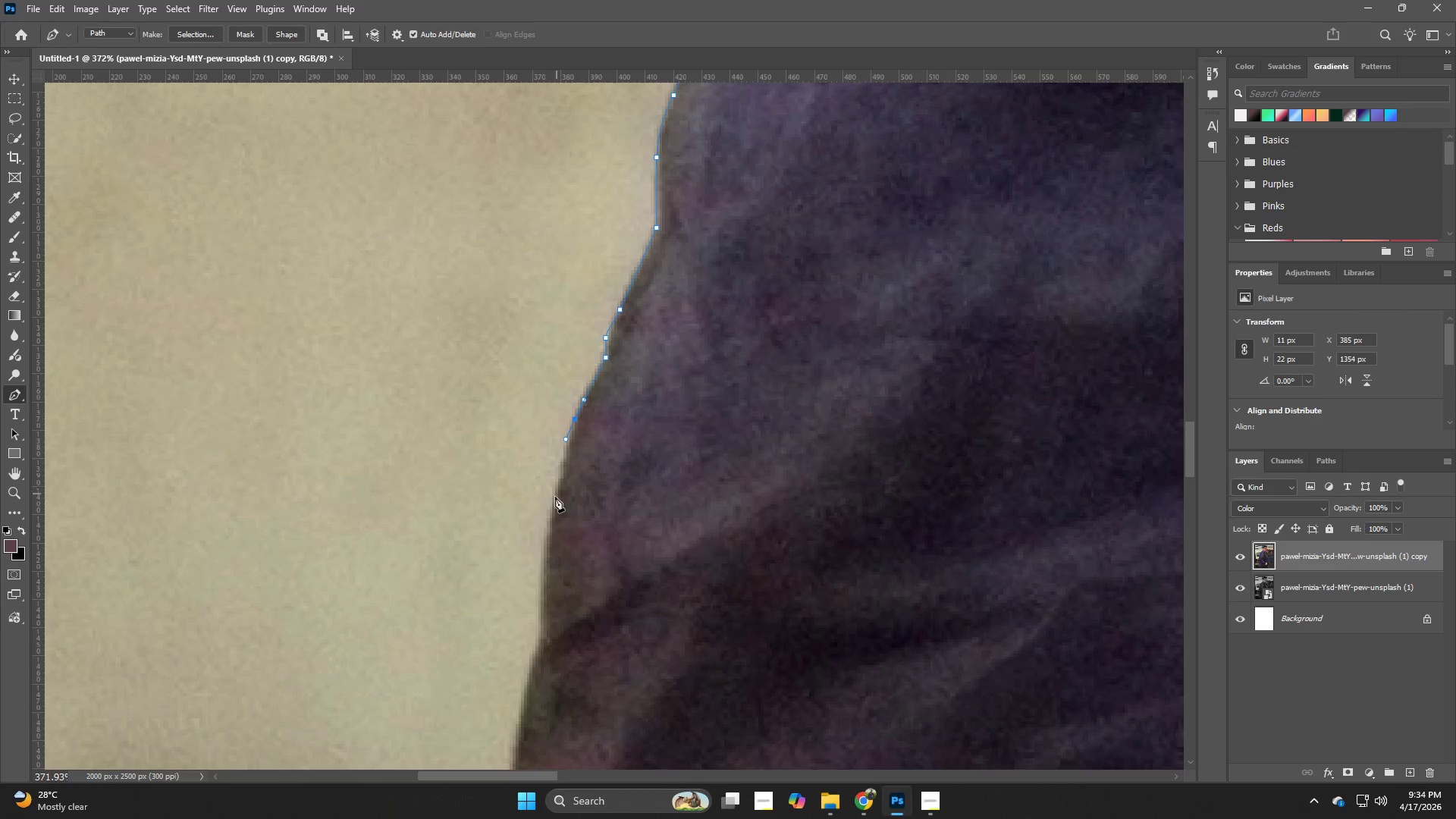 
left_click_drag(start_coordinate=[553, 506], to_coordinate=[541, 559])
 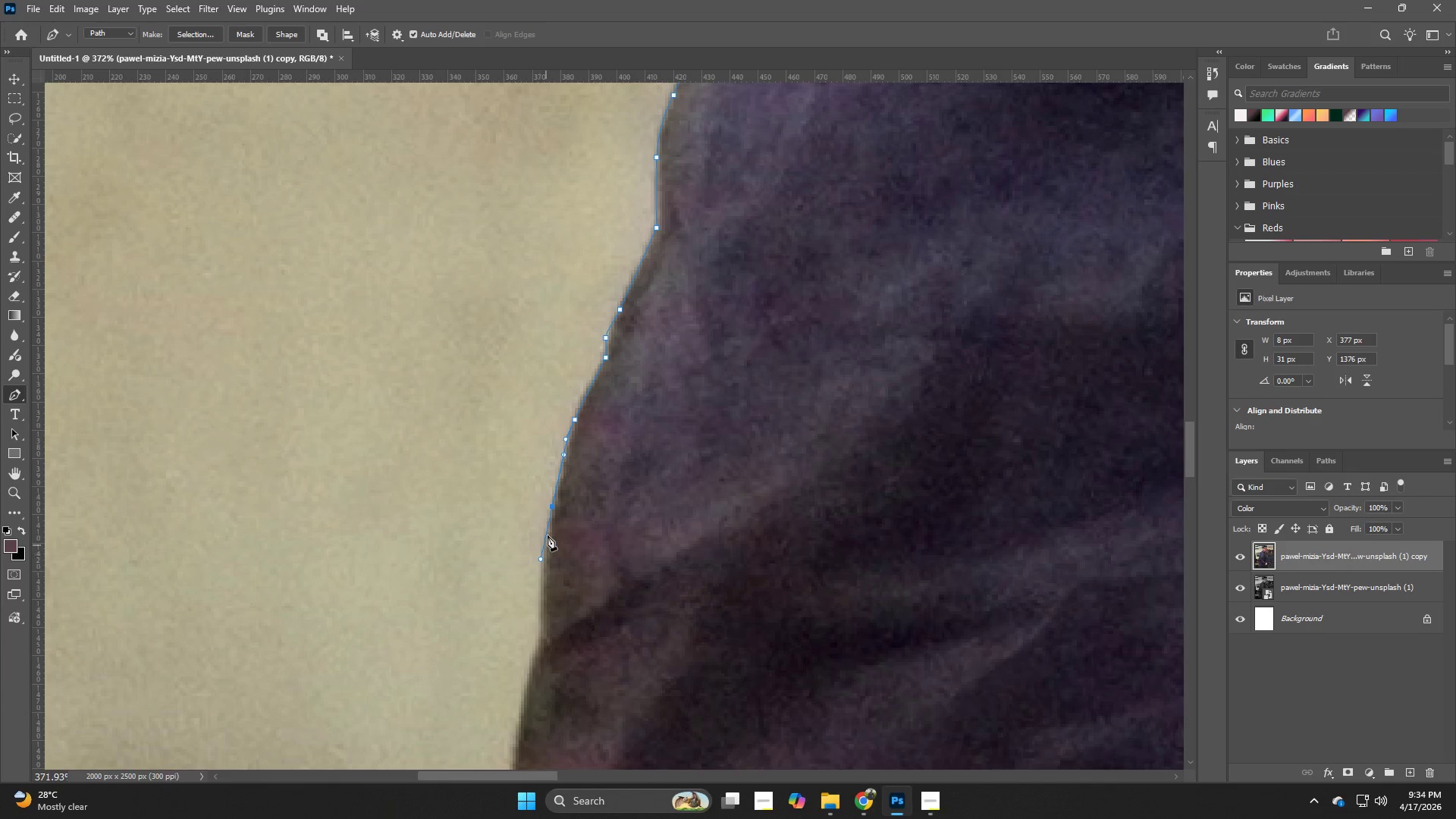 
hold_key(key=AltLeft, duration=1.08)
 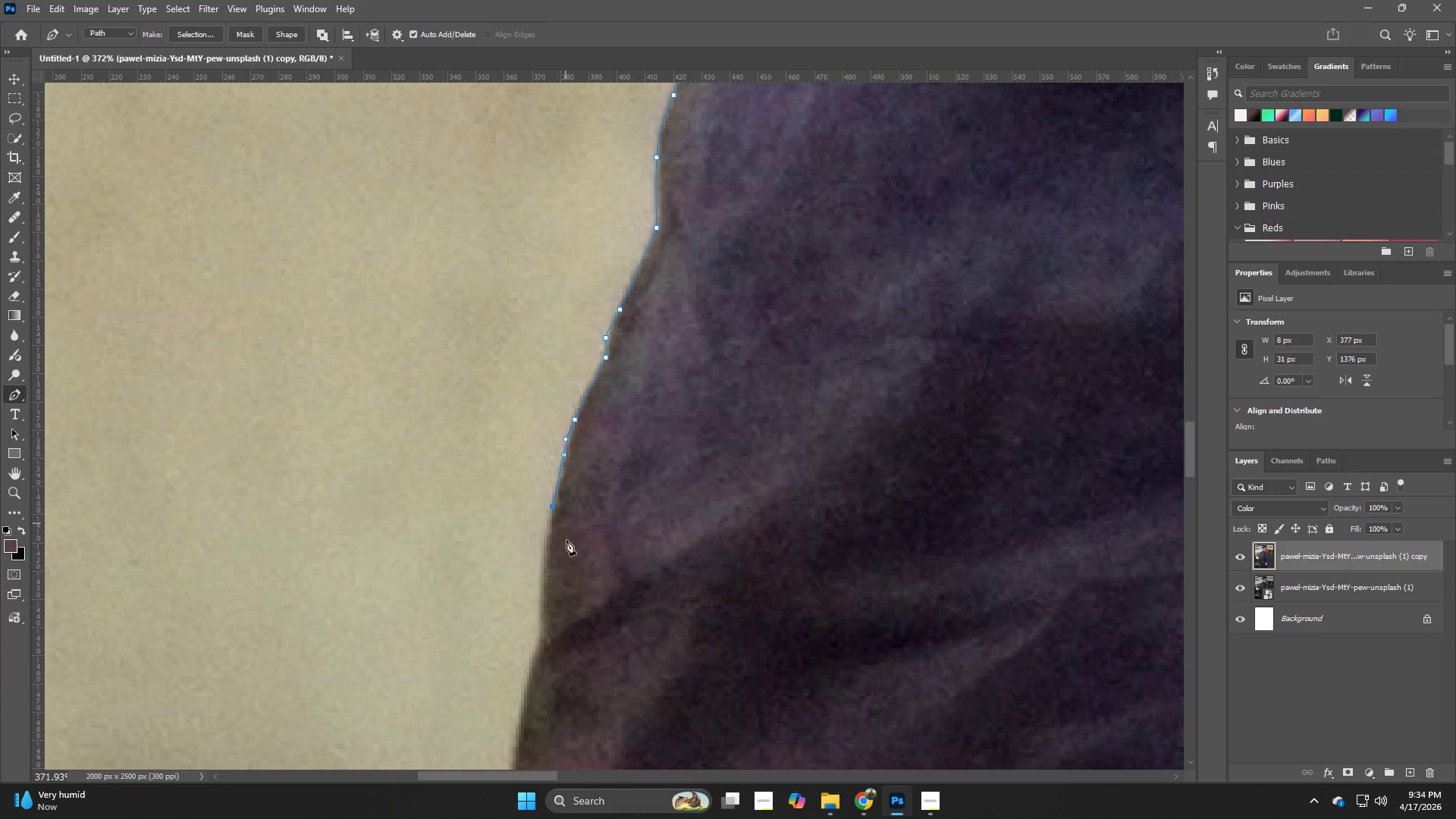 
hold_key(key=Space, duration=0.61)
 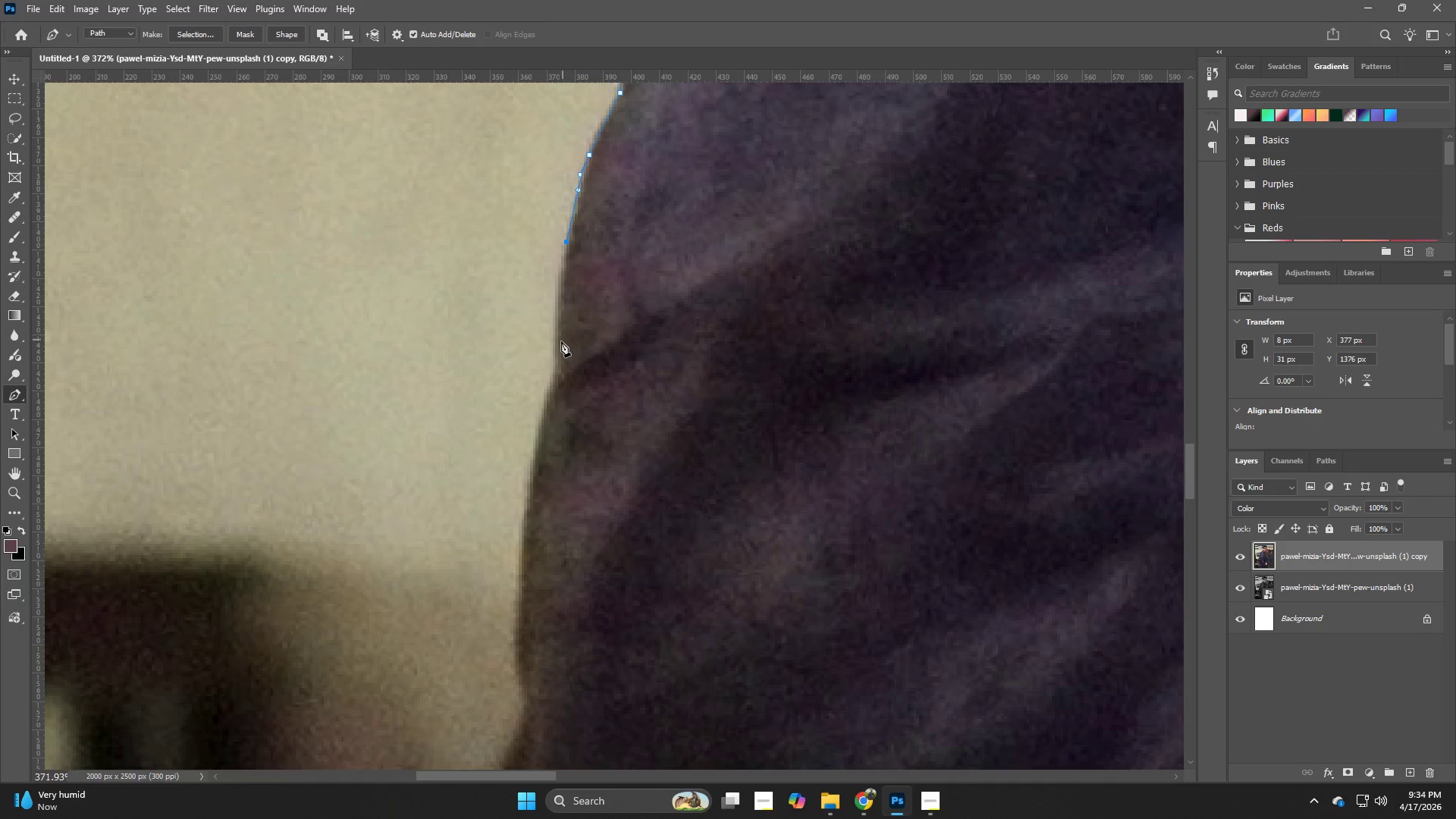 
left_click_drag(start_coordinate=[571, 547], to_coordinate=[585, 282])
 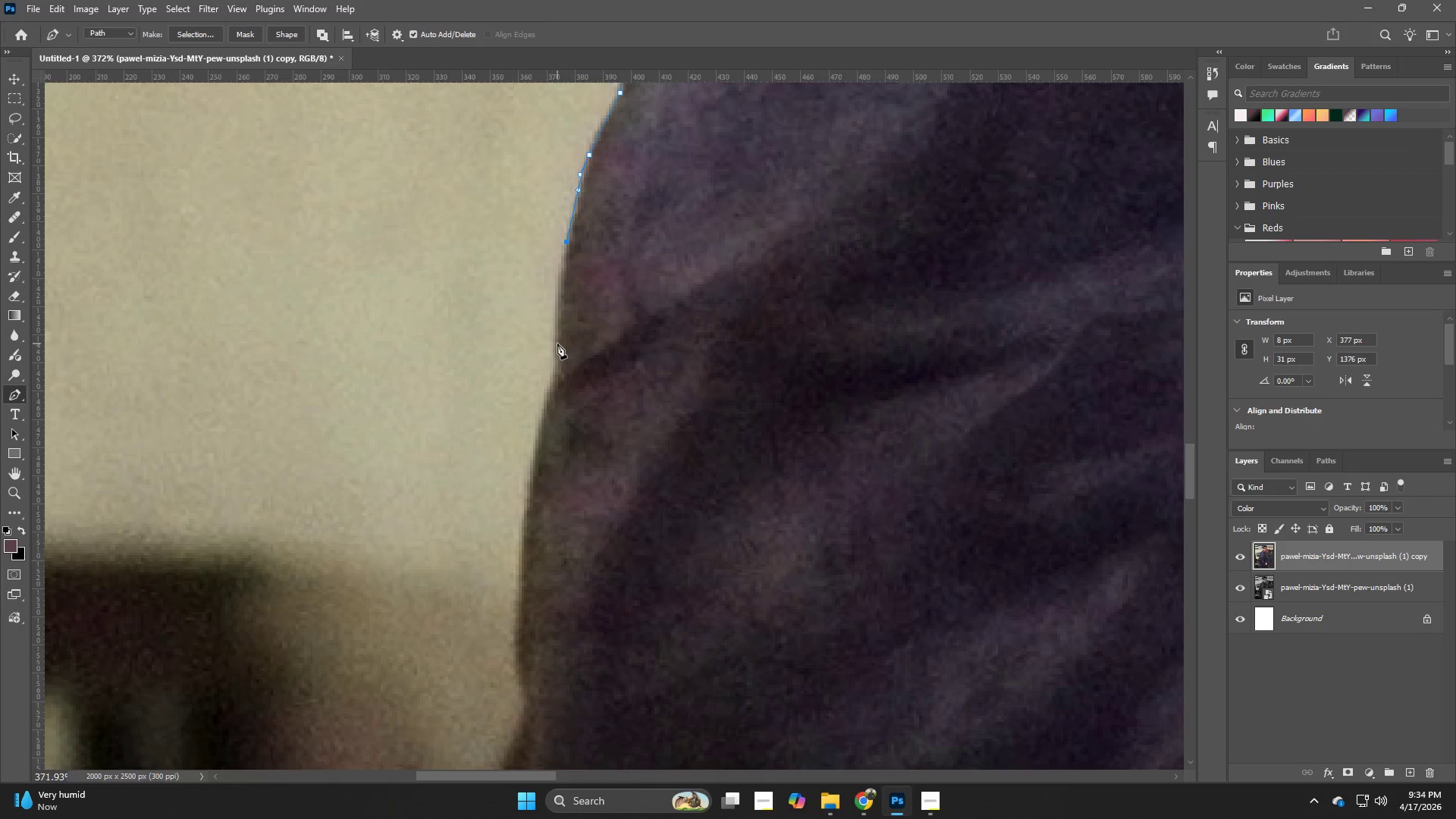 
left_click_drag(start_coordinate=[557, 344], to_coordinate=[556, 371])
 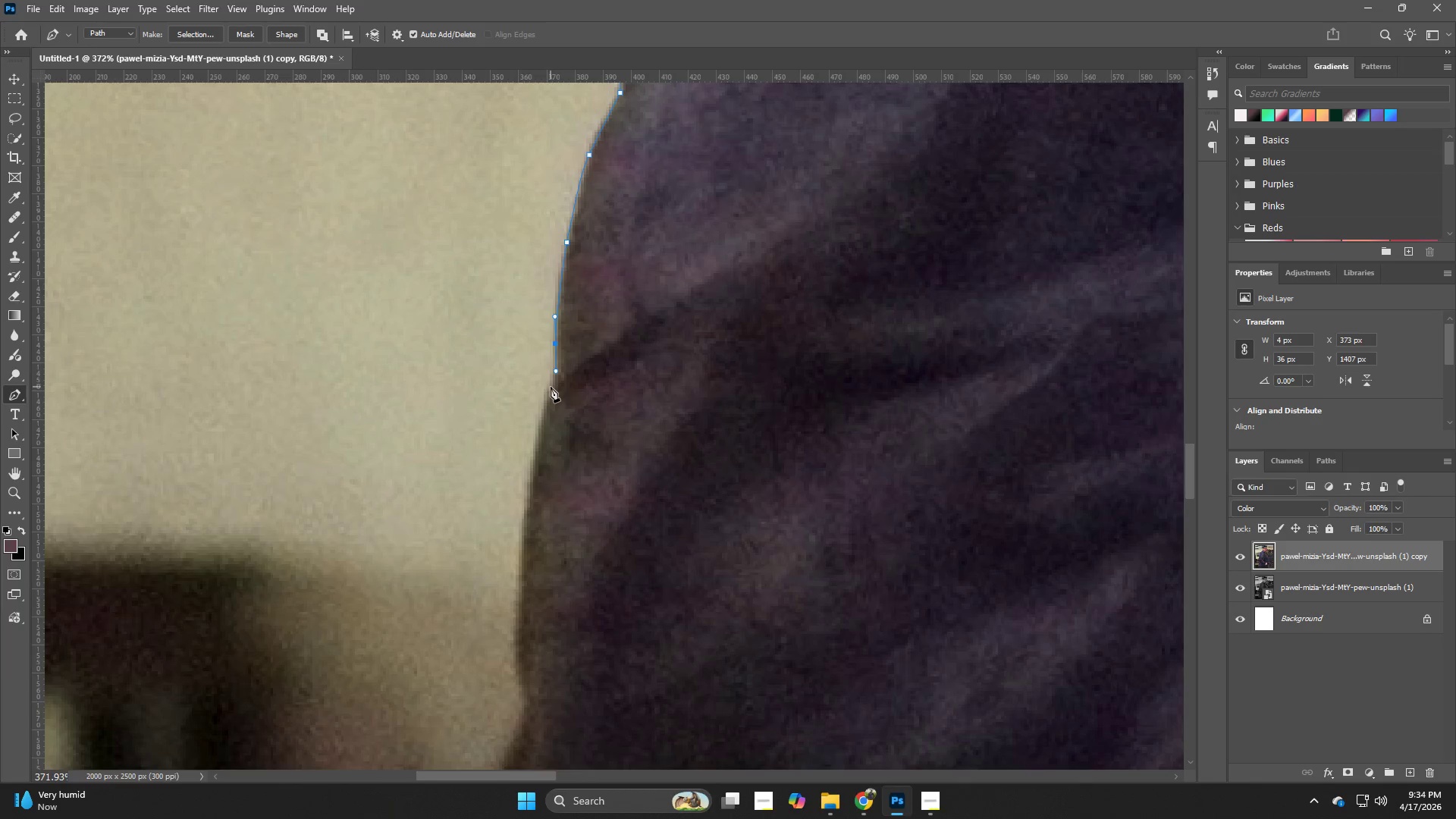 
left_click_drag(start_coordinate=[550, 394], to_coordinate=[545, 414])
 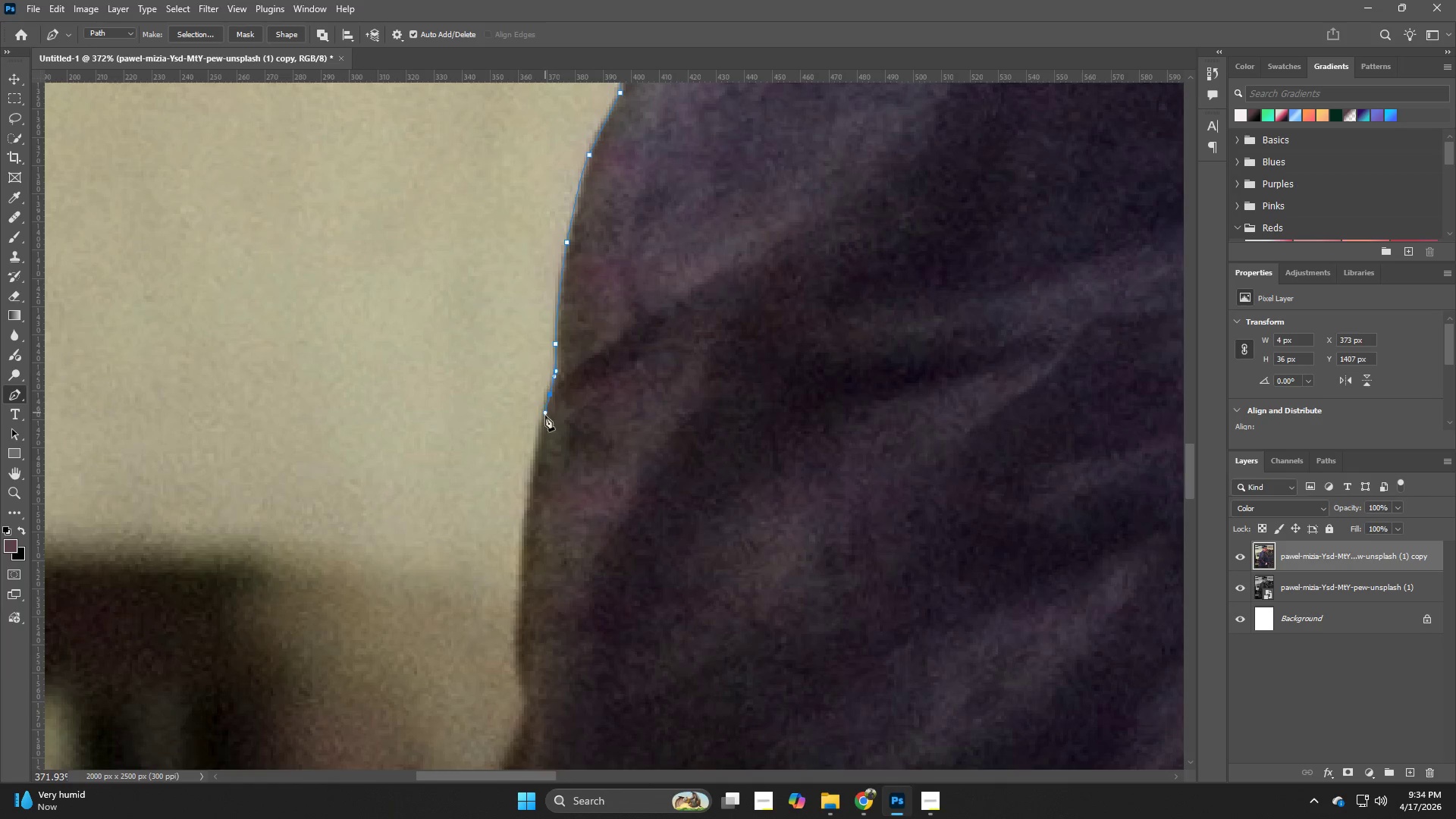 
hold_key(key=Space, duration=0.64)
 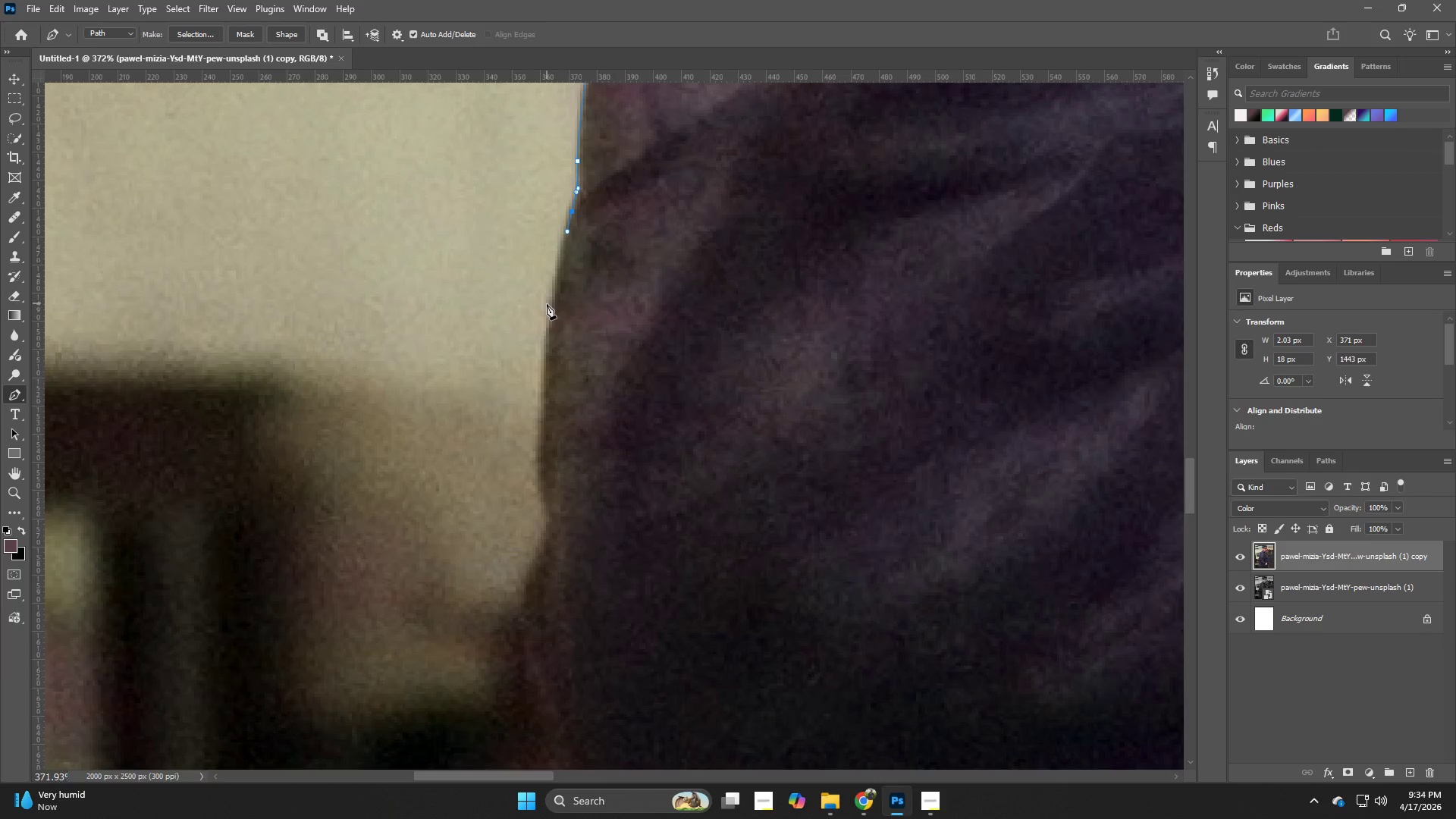 
left_click_drag(start_coordinate=[543, 430], to_coordinate=[565, 247])
 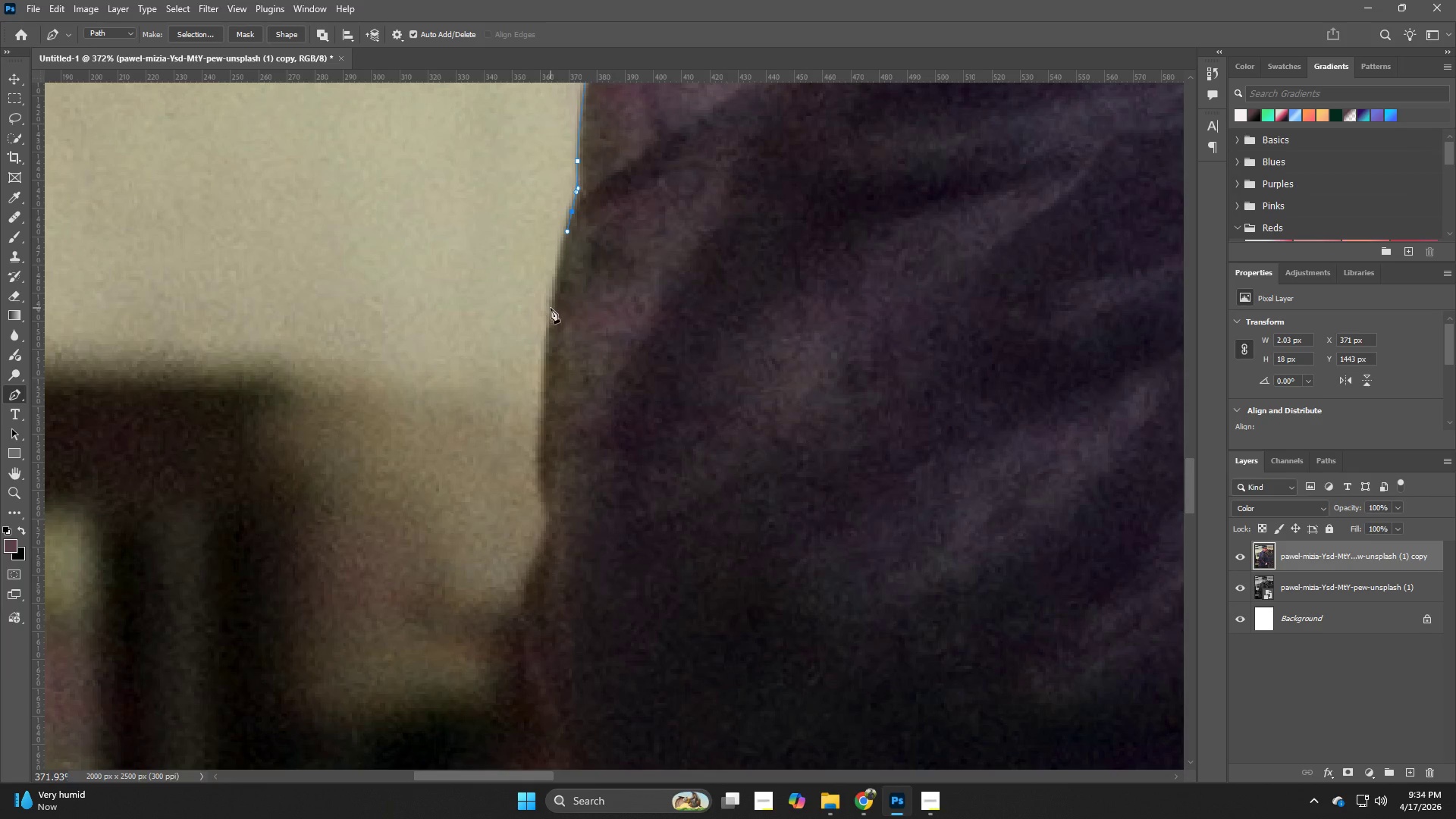 
left_click_drag(start_coordinate=[551, 326], to_coordinate=[546, 363])
 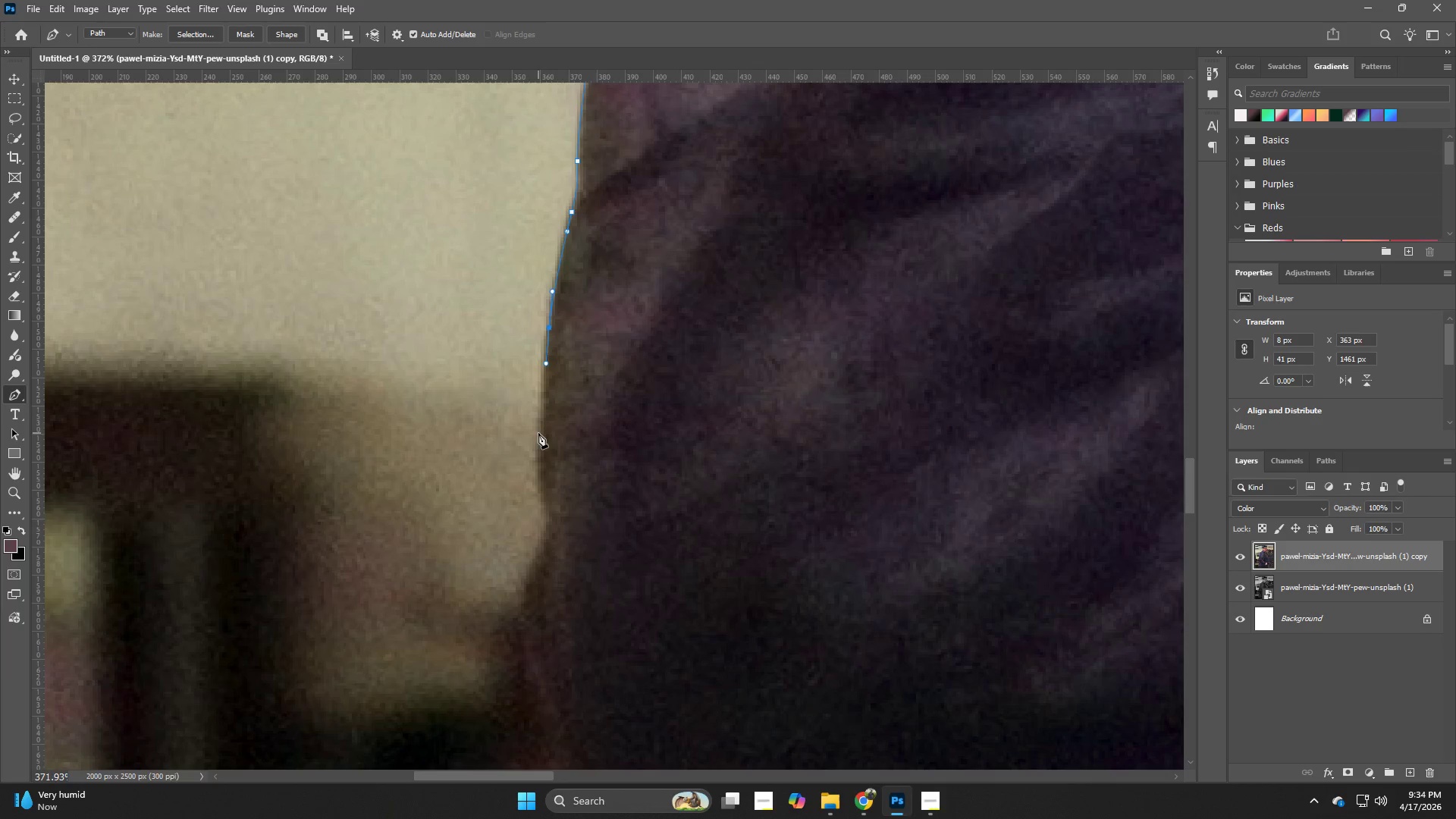 
left_click_drag(start_coordinate=[538, 441], to_coordinate=[541, 480])
 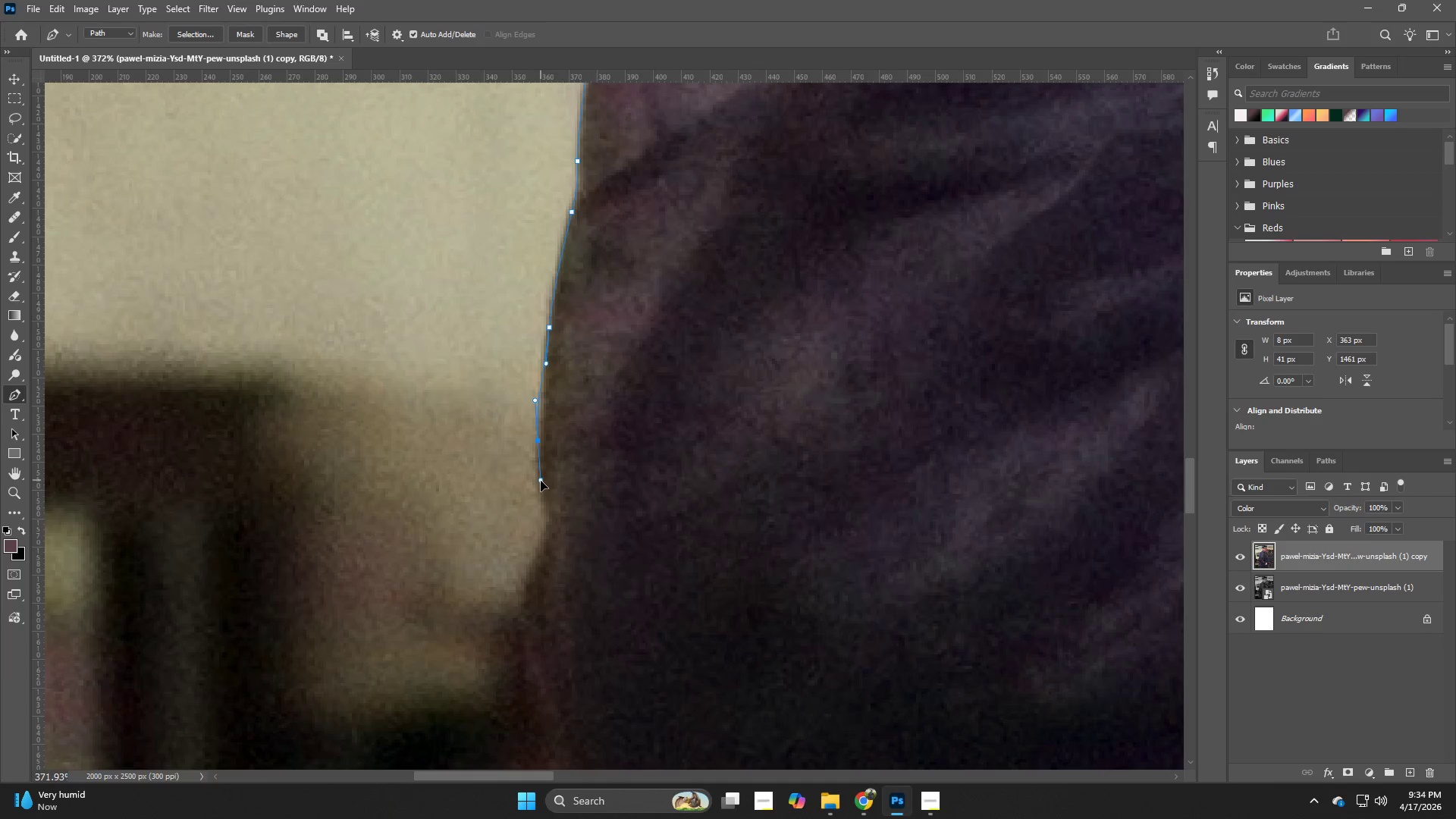 
hold_key(key=Space, duration=0.67)
 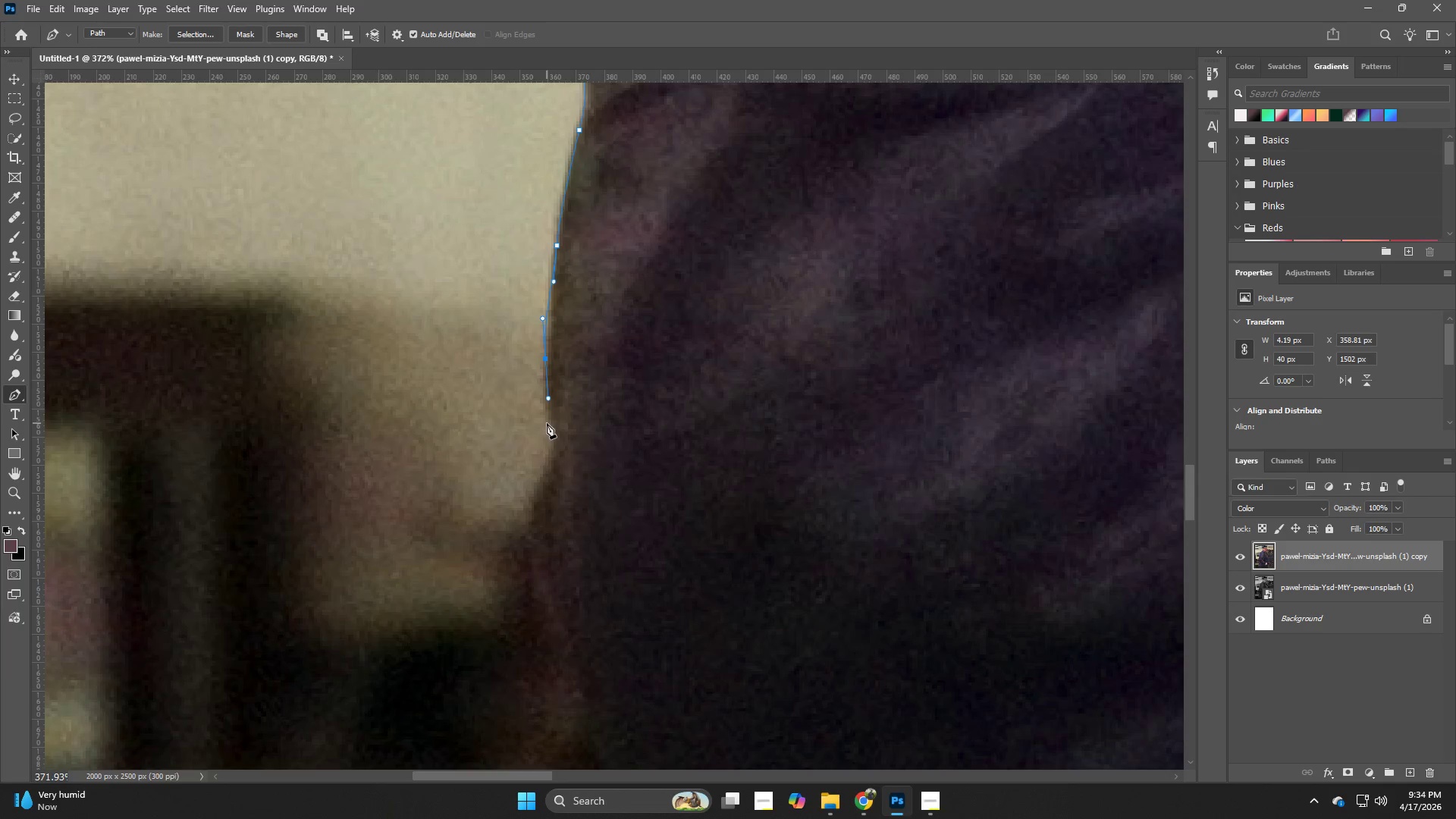 
left_click_drag(start_coordinate=[541, 481], to_coordinate=[551, 427])
 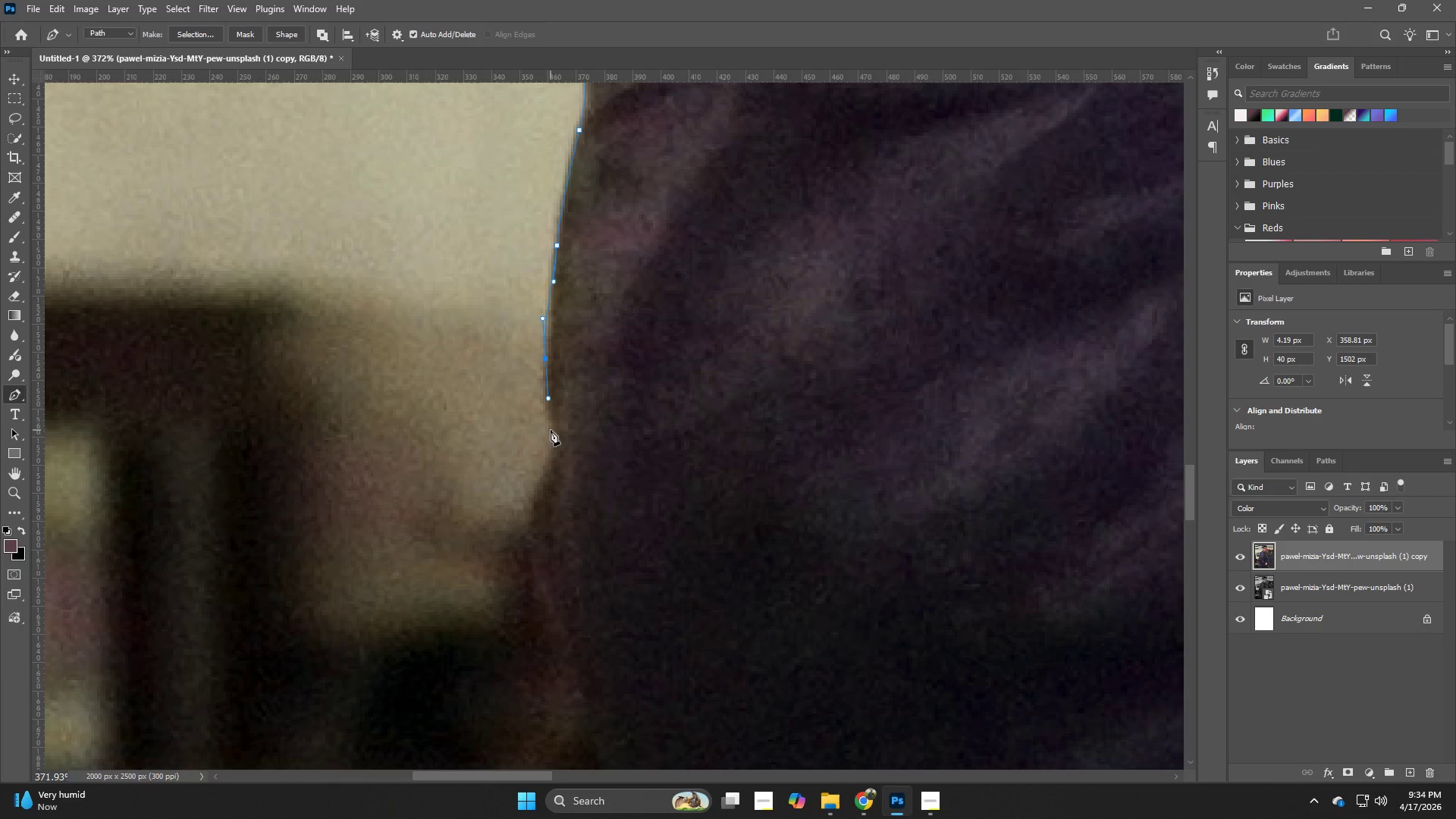 
left_click_drag(start_coordinate=[554, 432], to_coordinate=[555, 441])
 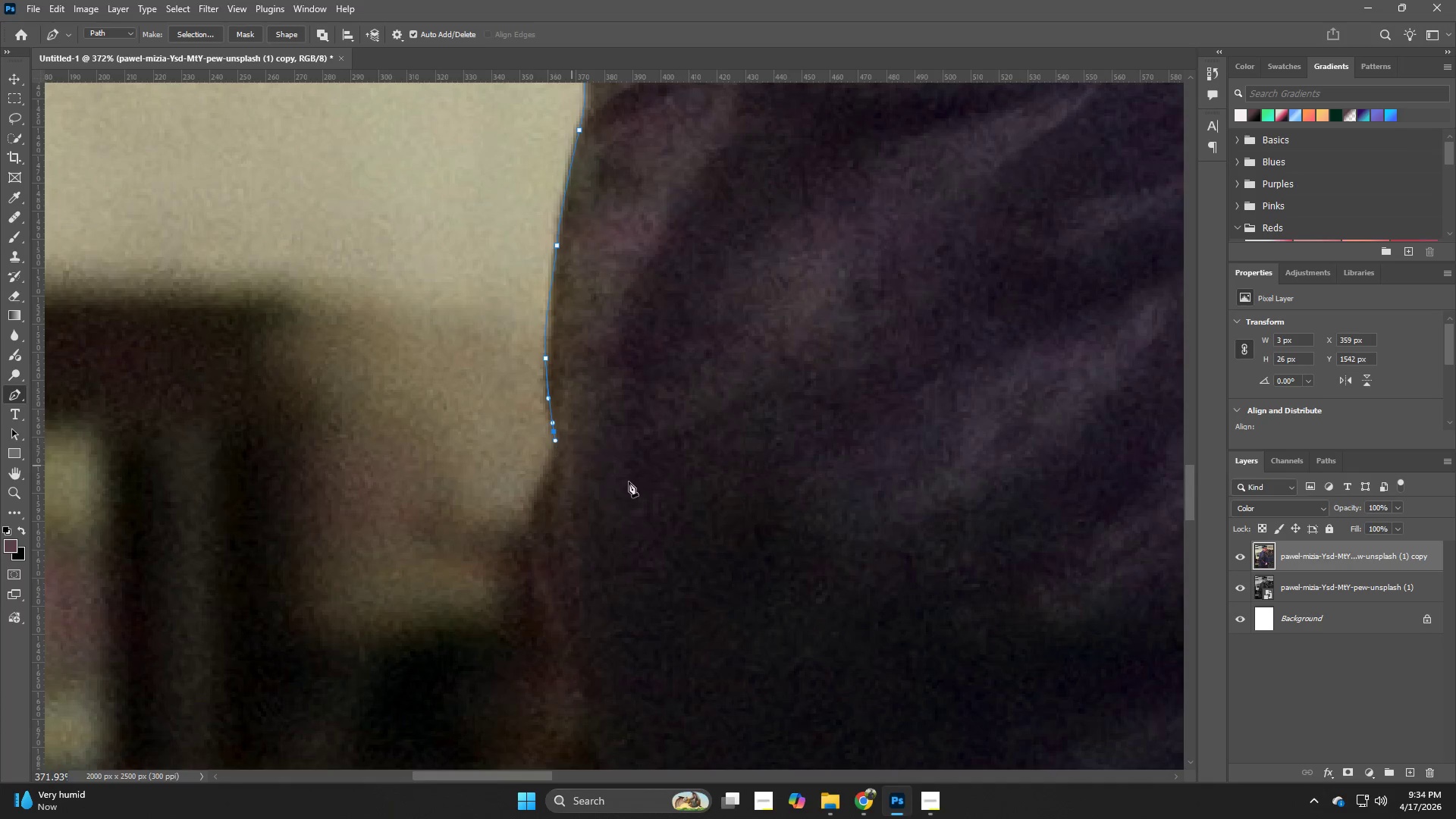 
key(Z)
 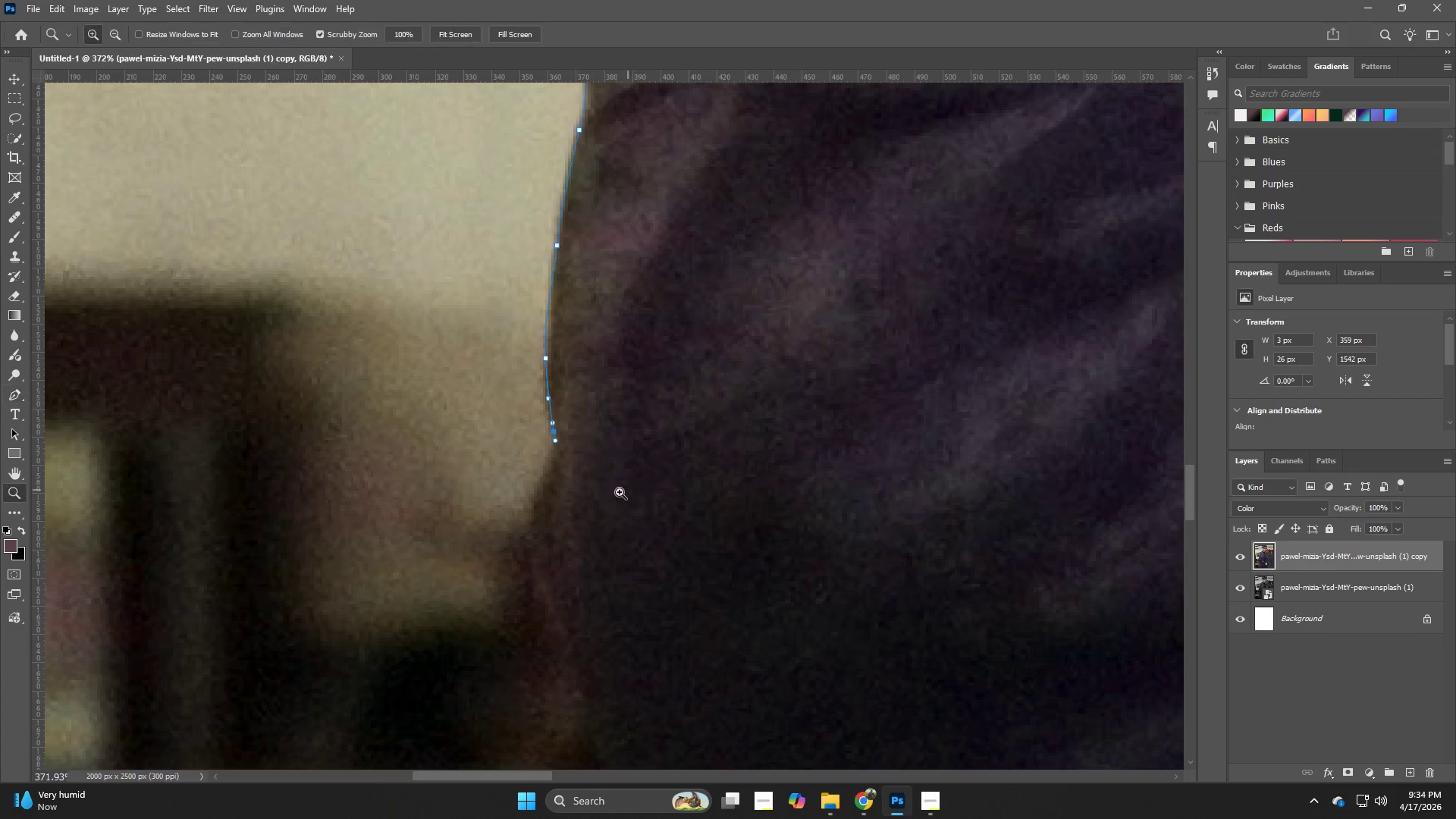 
left_click_drag(start_coordinate=[623, 491], to_coordinate=[519, 529])
 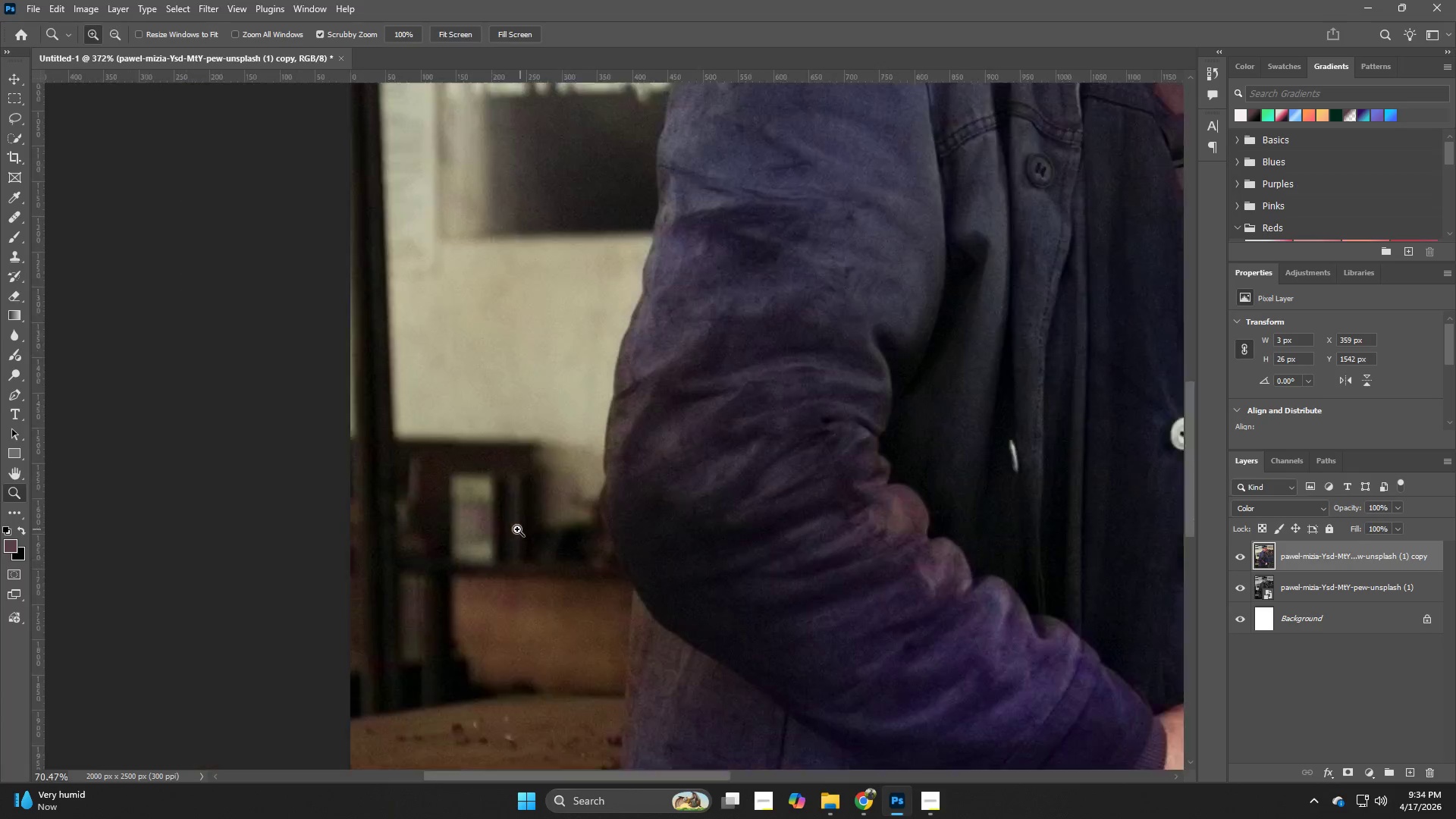 
hold_key(key=Space, duration=0.64)
 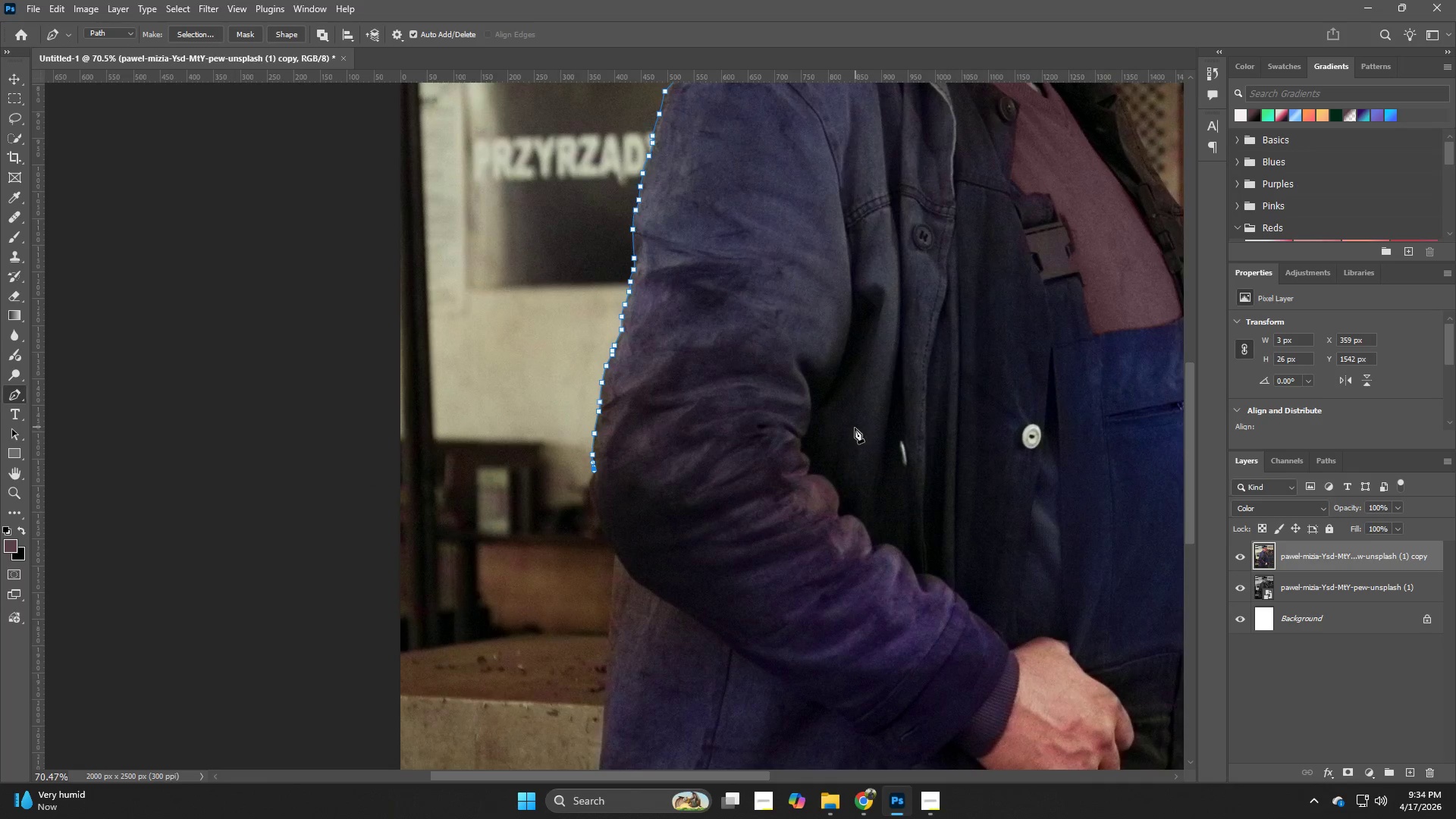 
left_click_drag(start_coordinate=[571, 614], to_coordinate=[555, 603])
 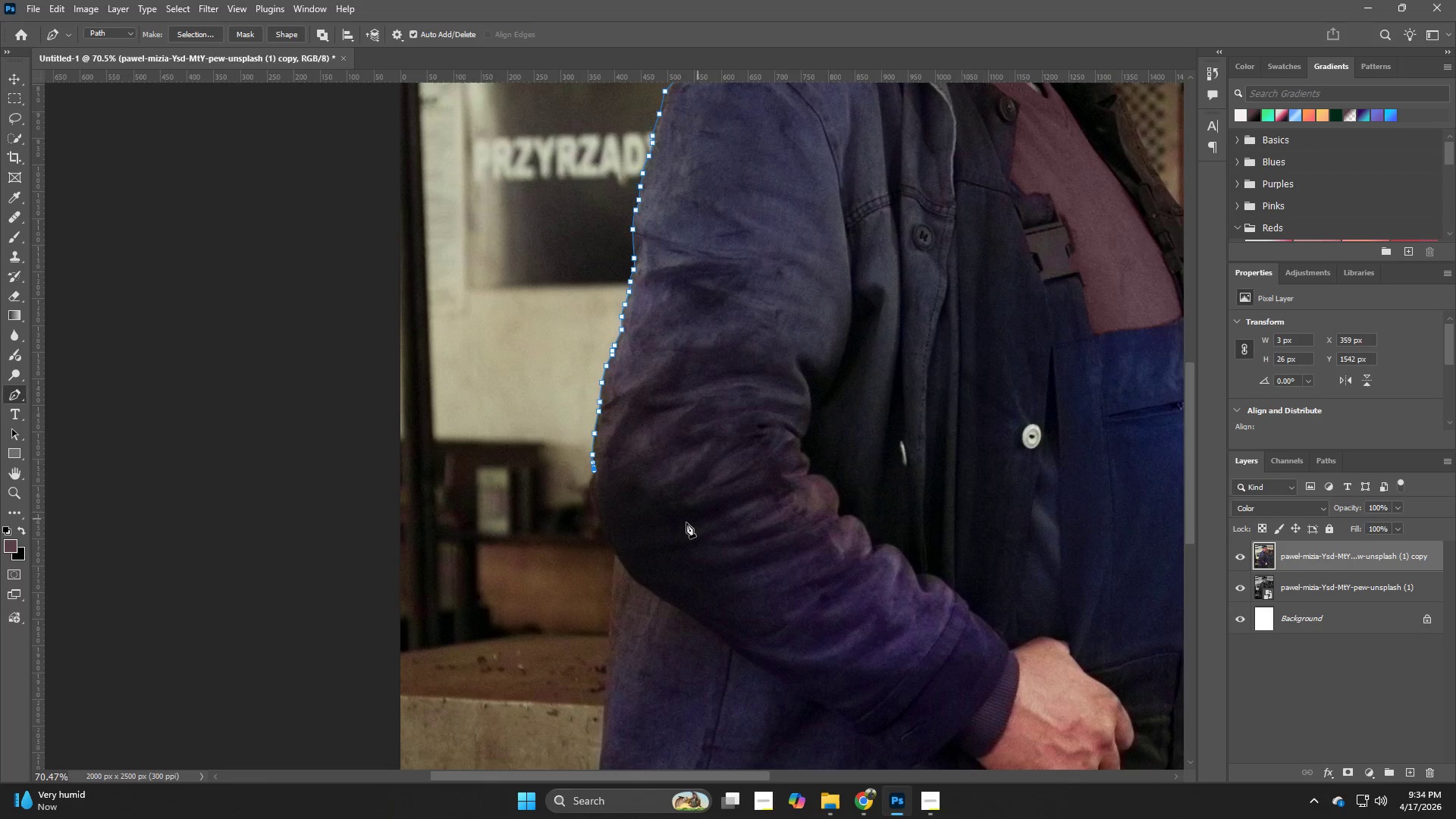 
key(Alt+Tab)
 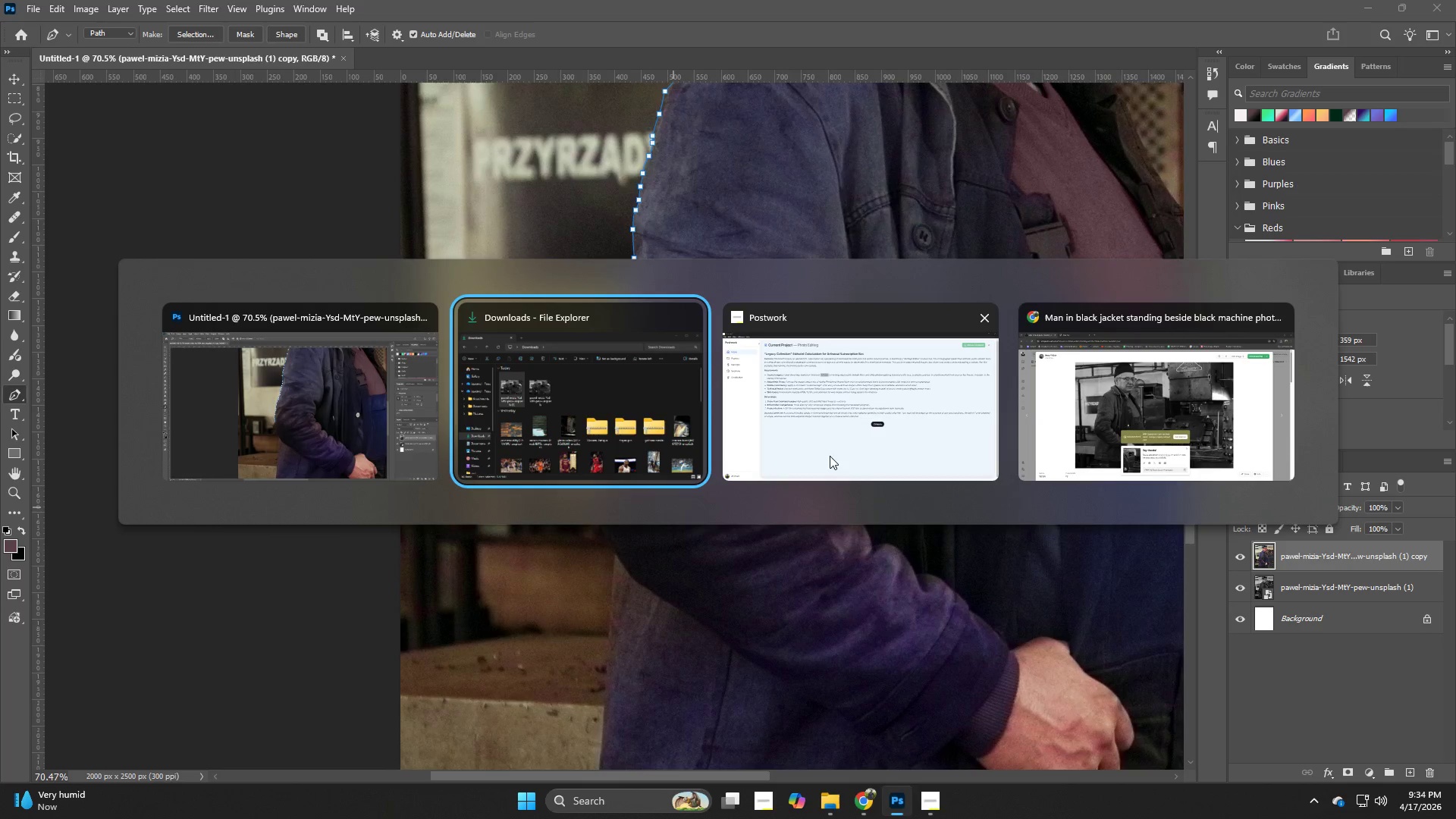 
left_click([835, 450])